 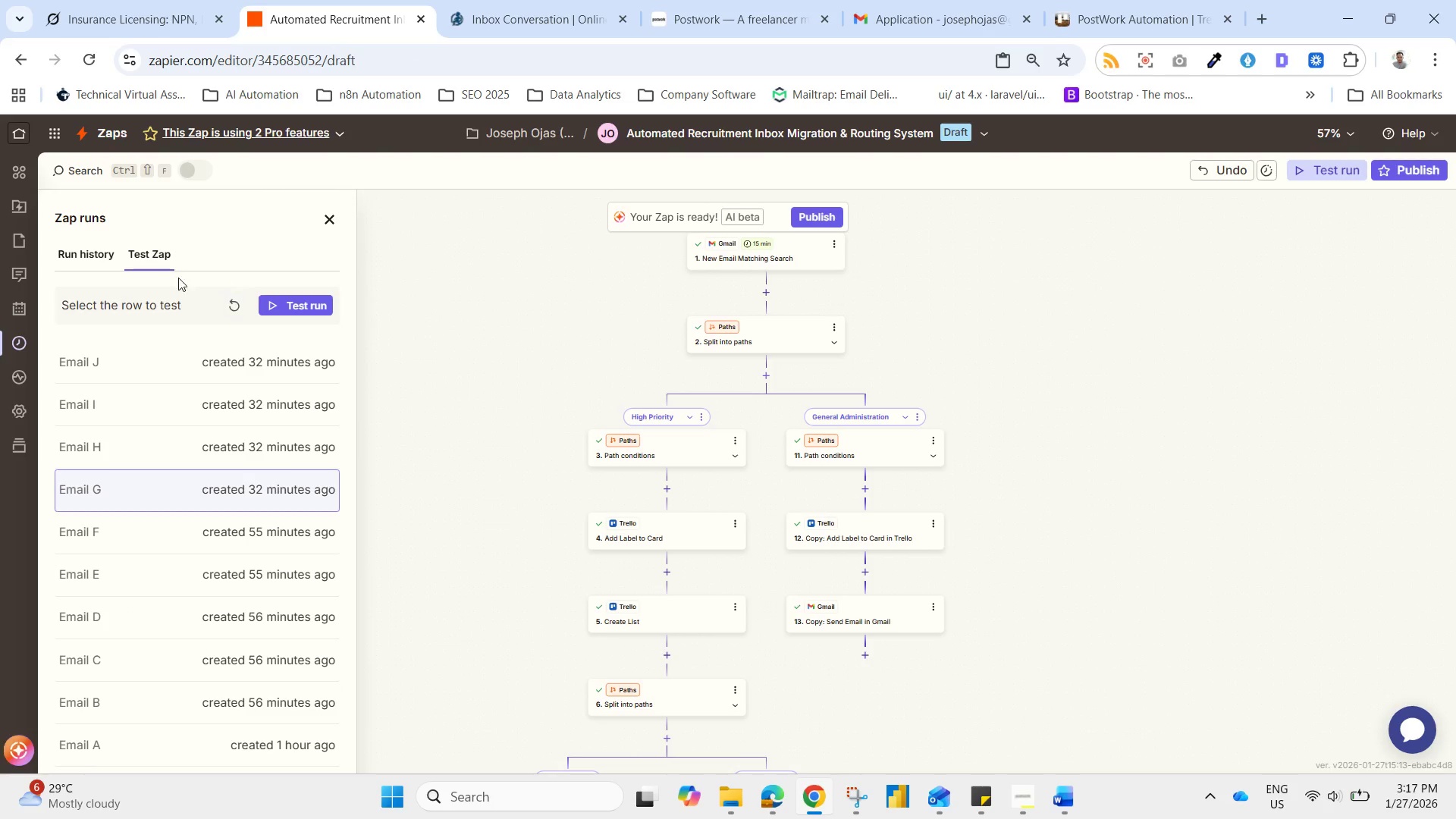 
left_click([1421, 168])
 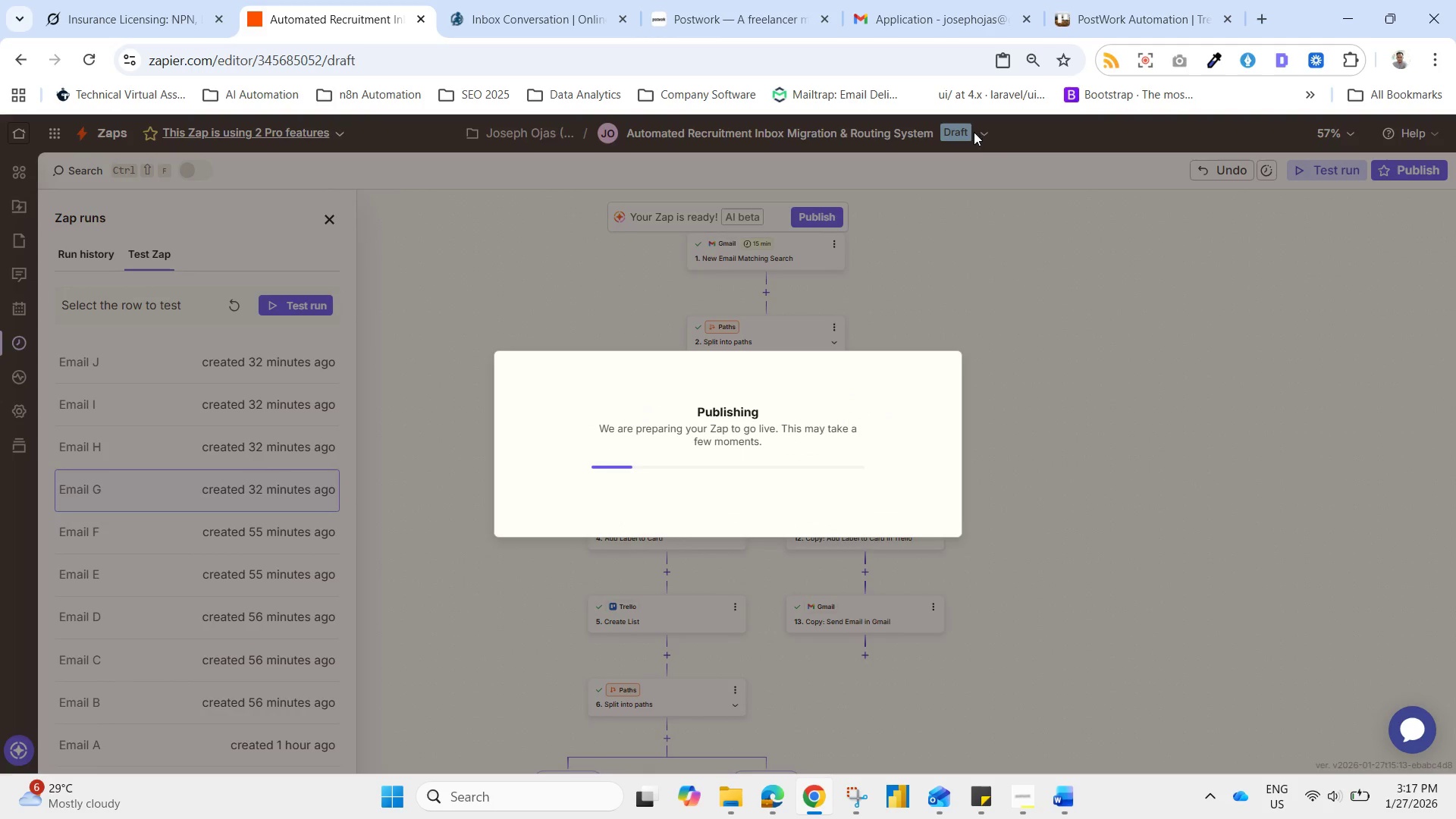 
left_click([997, 134])
 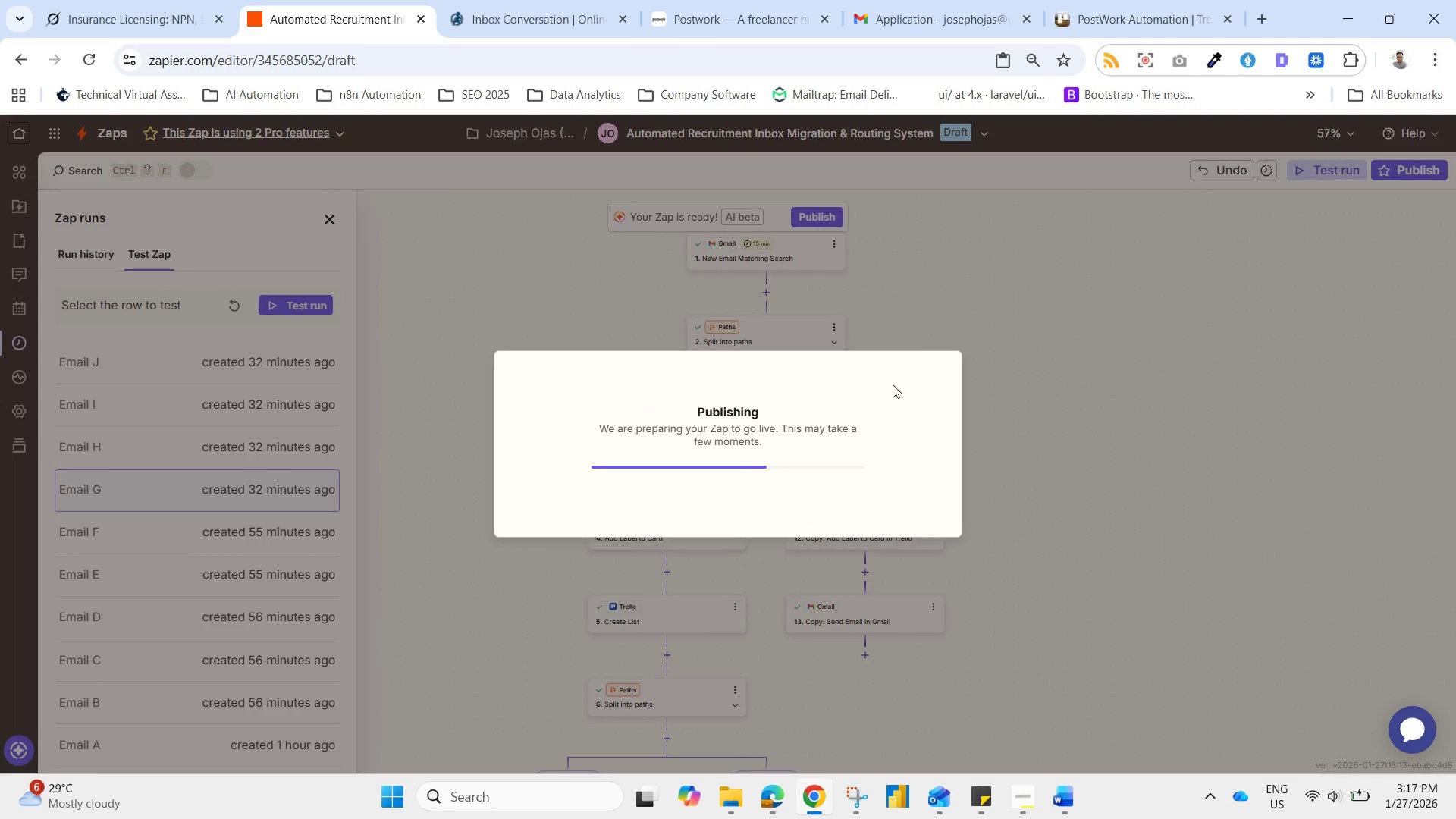 
left_click([935, 271])
 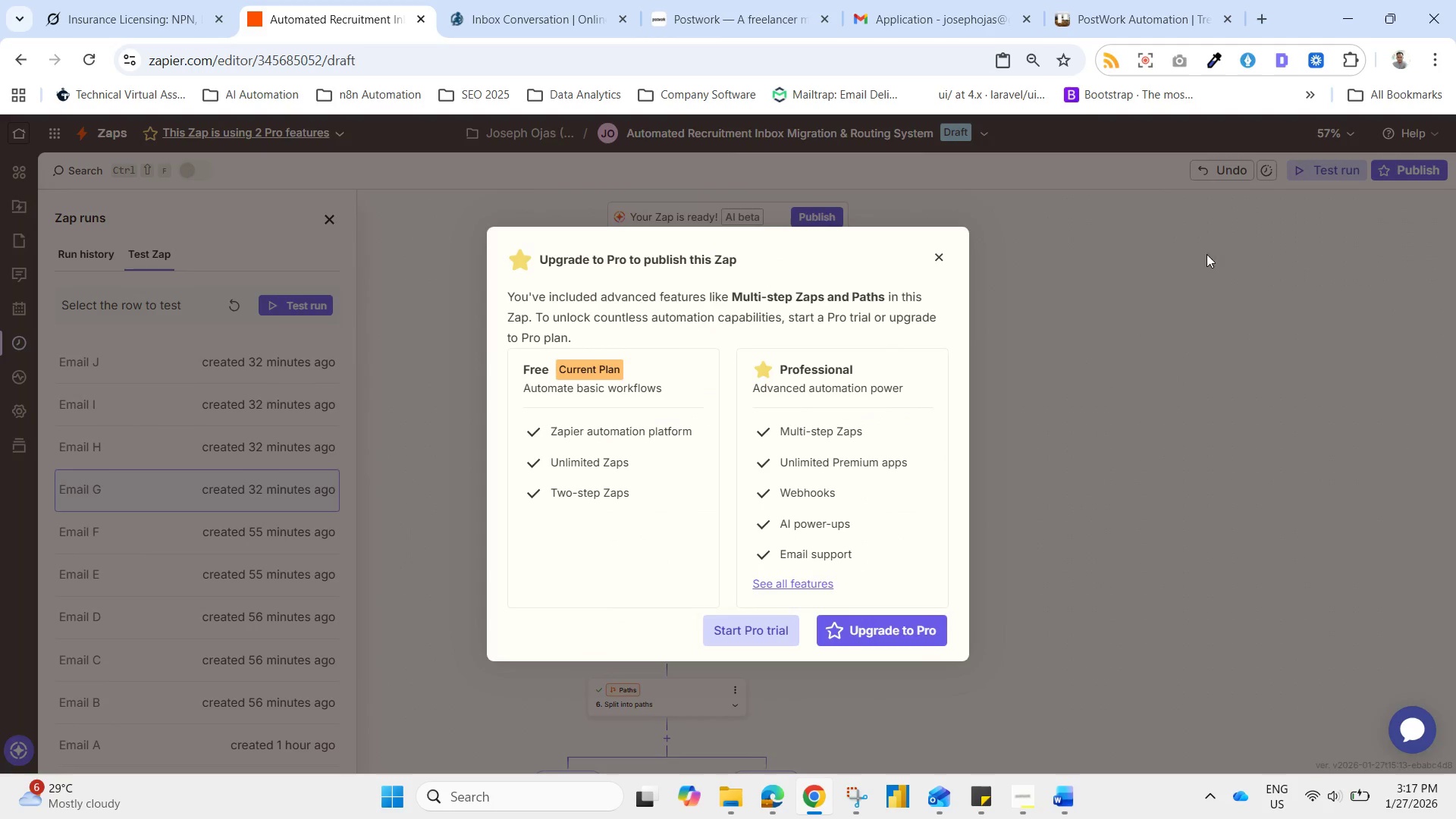 
left_click([1270, 296])
 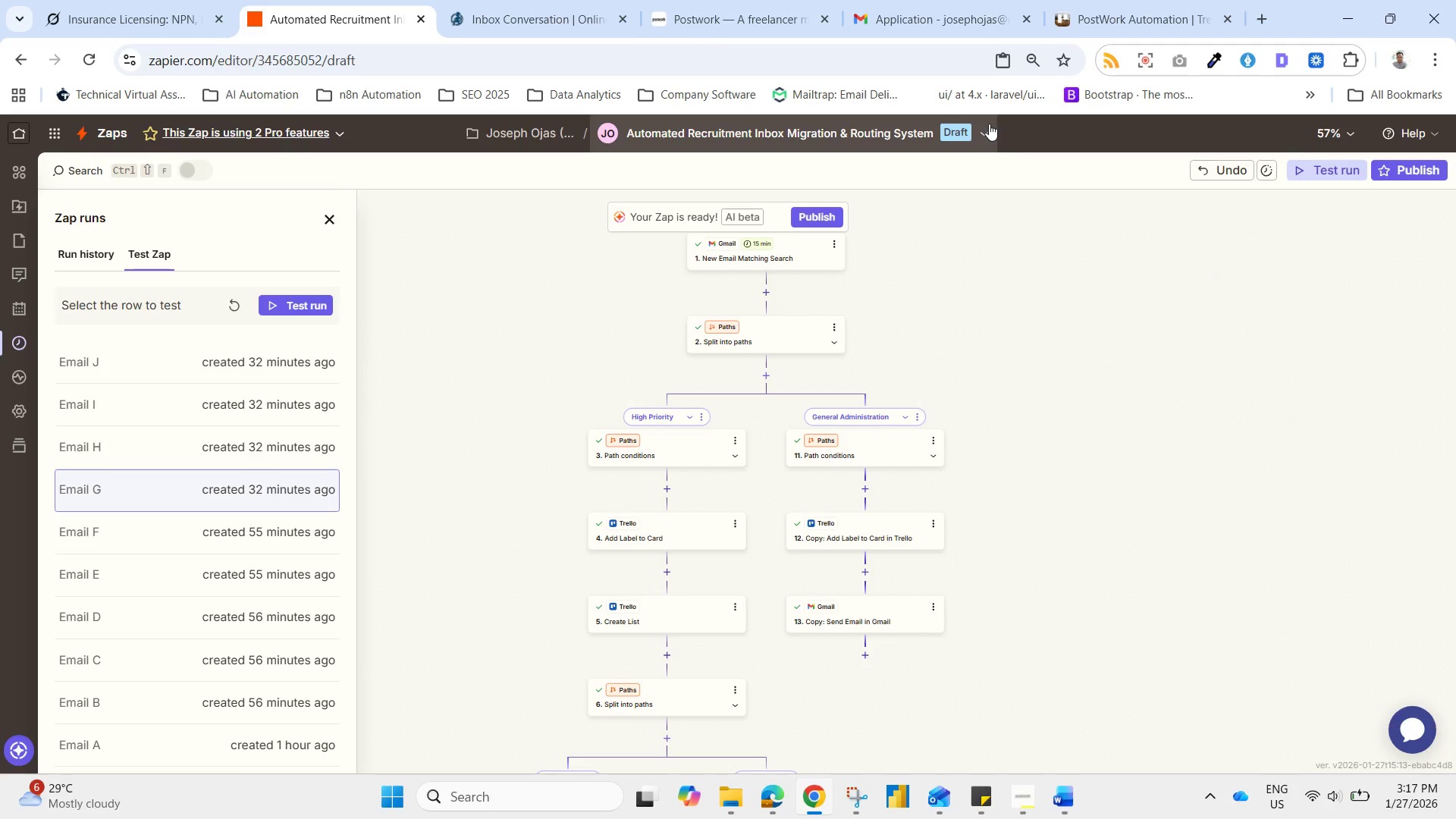 
left_click([989, 124])
 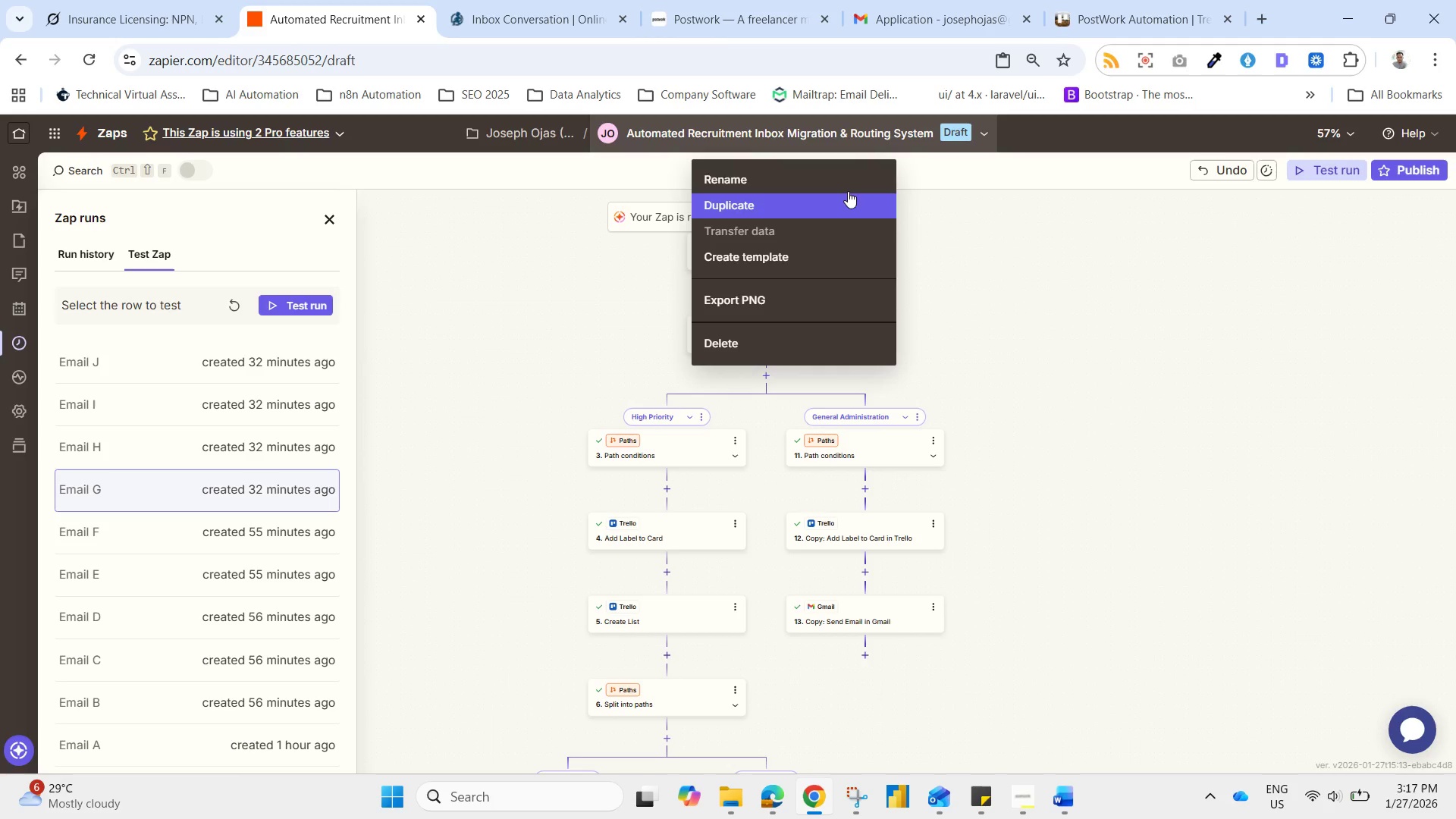 
left_click([1327, 272])
 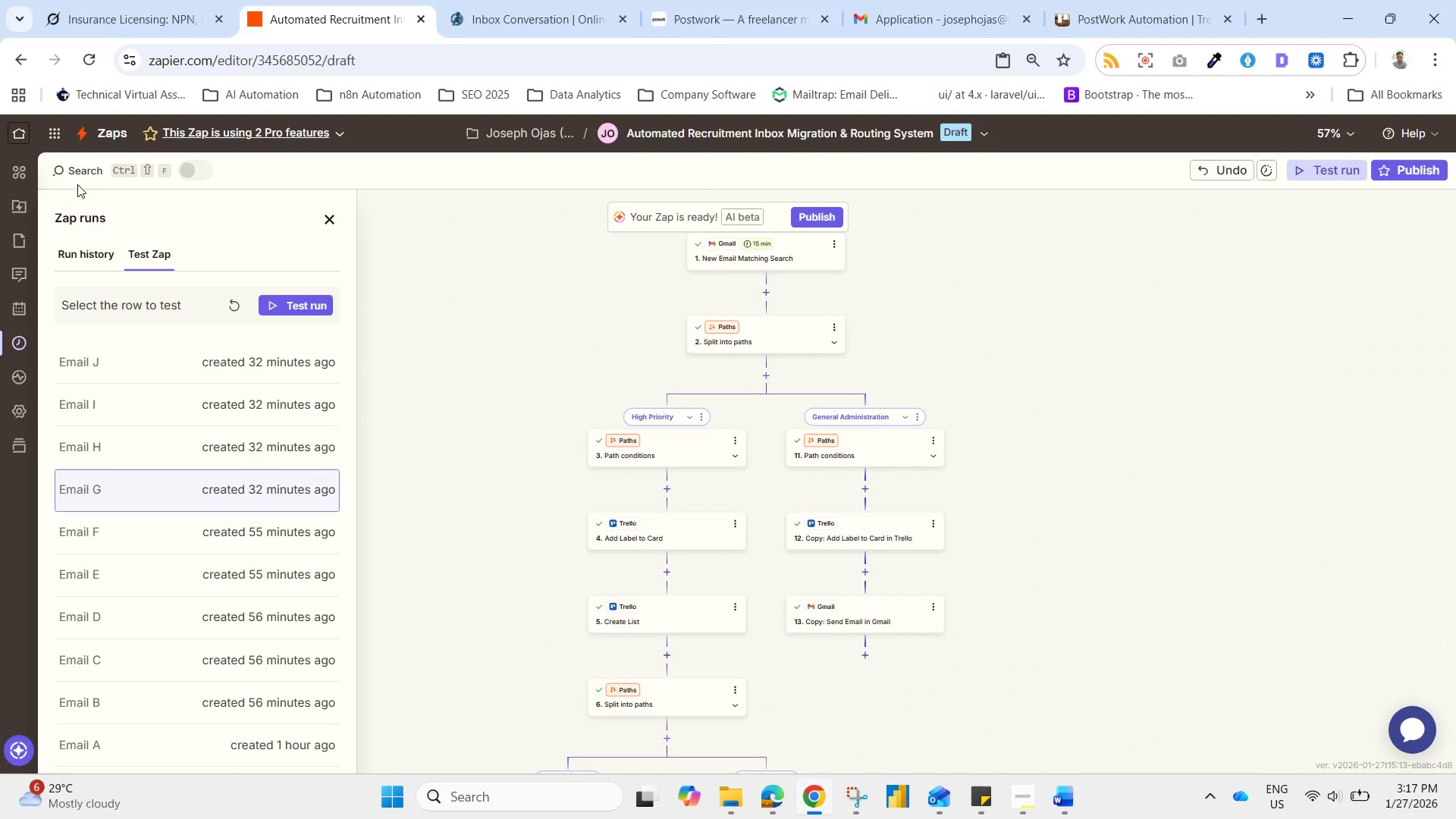 
left_click([77, 173])
 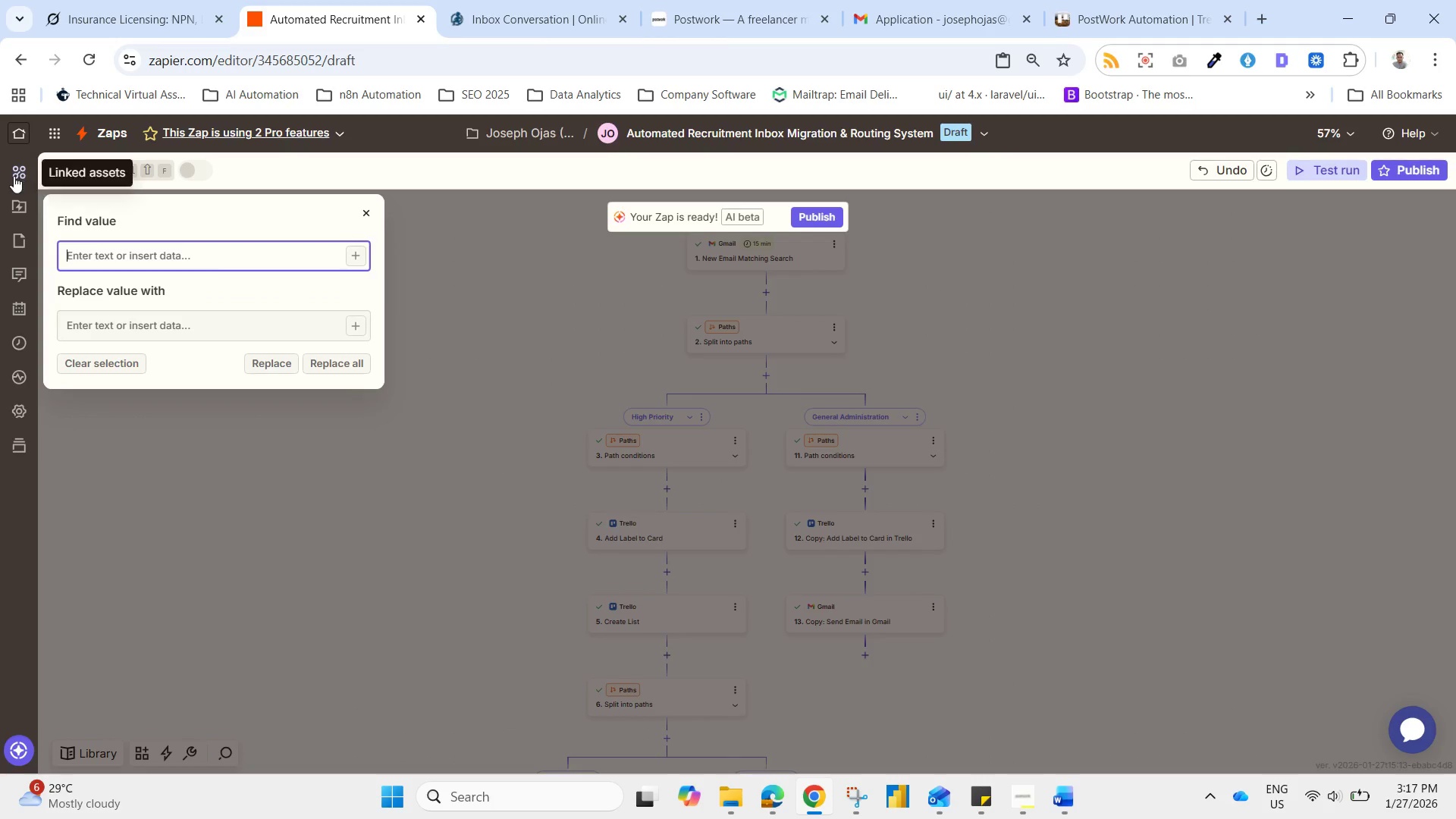 
left_click([9, 176])
 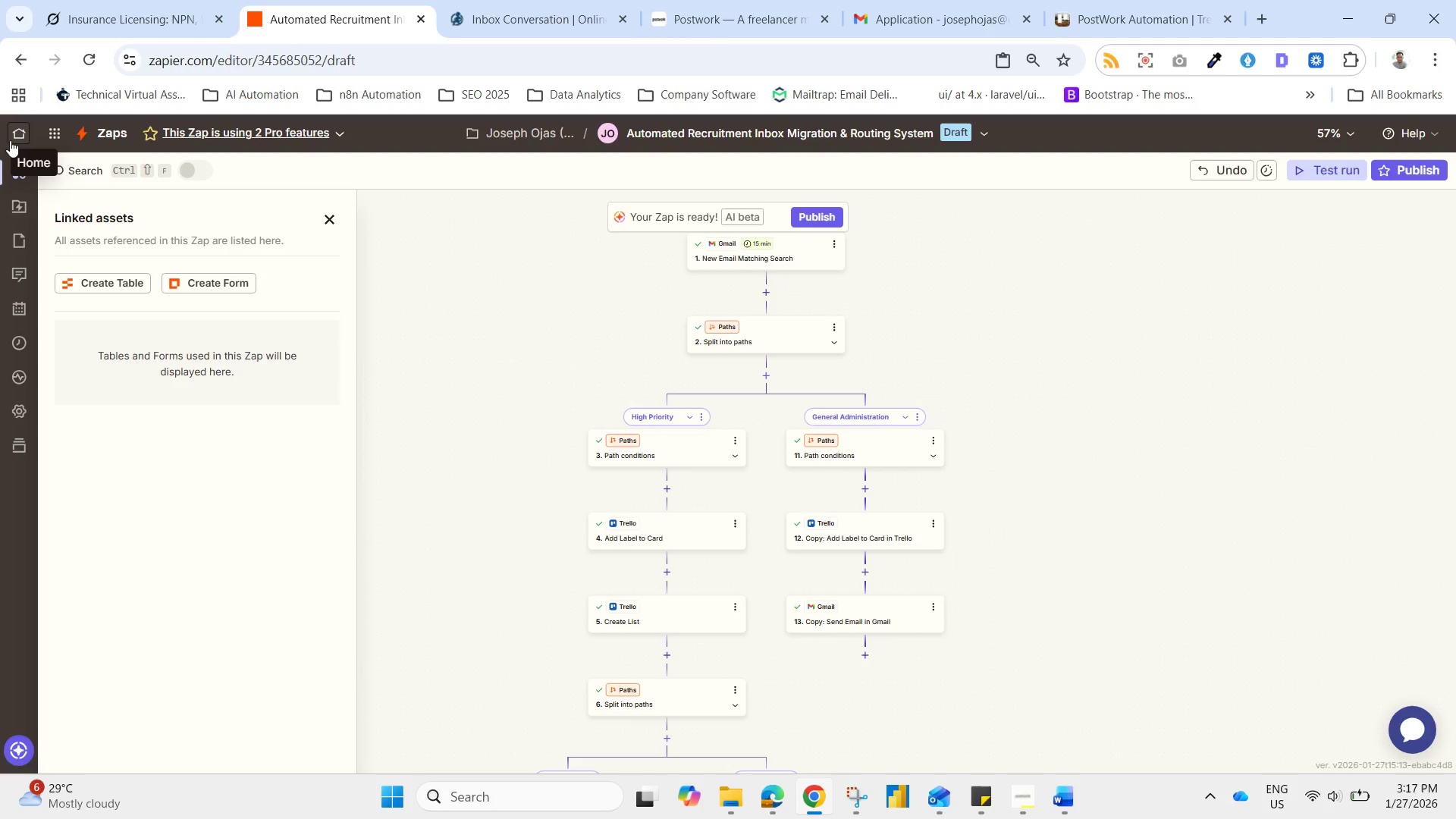 
left_click([26, 121])
 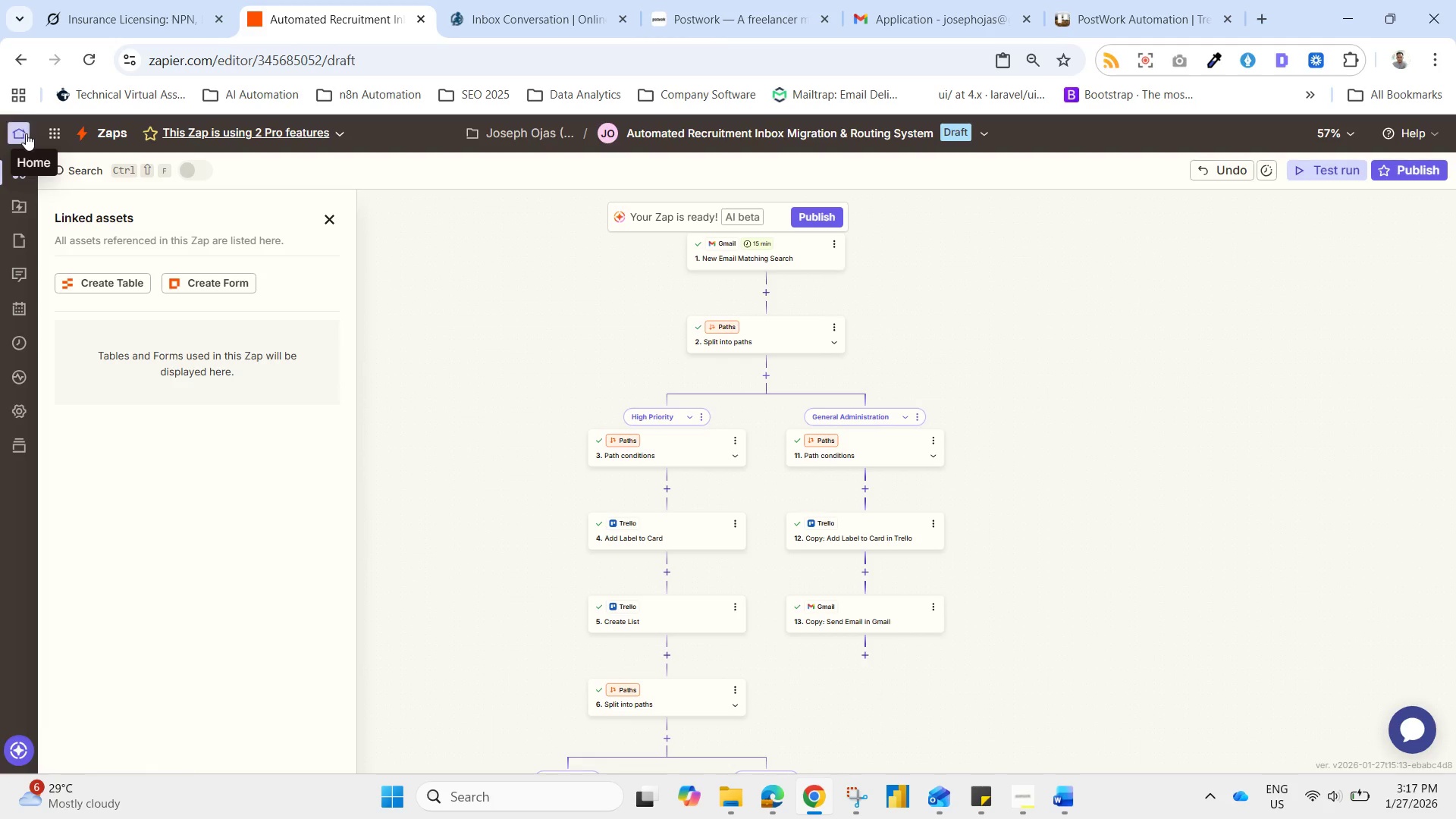 
left_click([26, 138])
 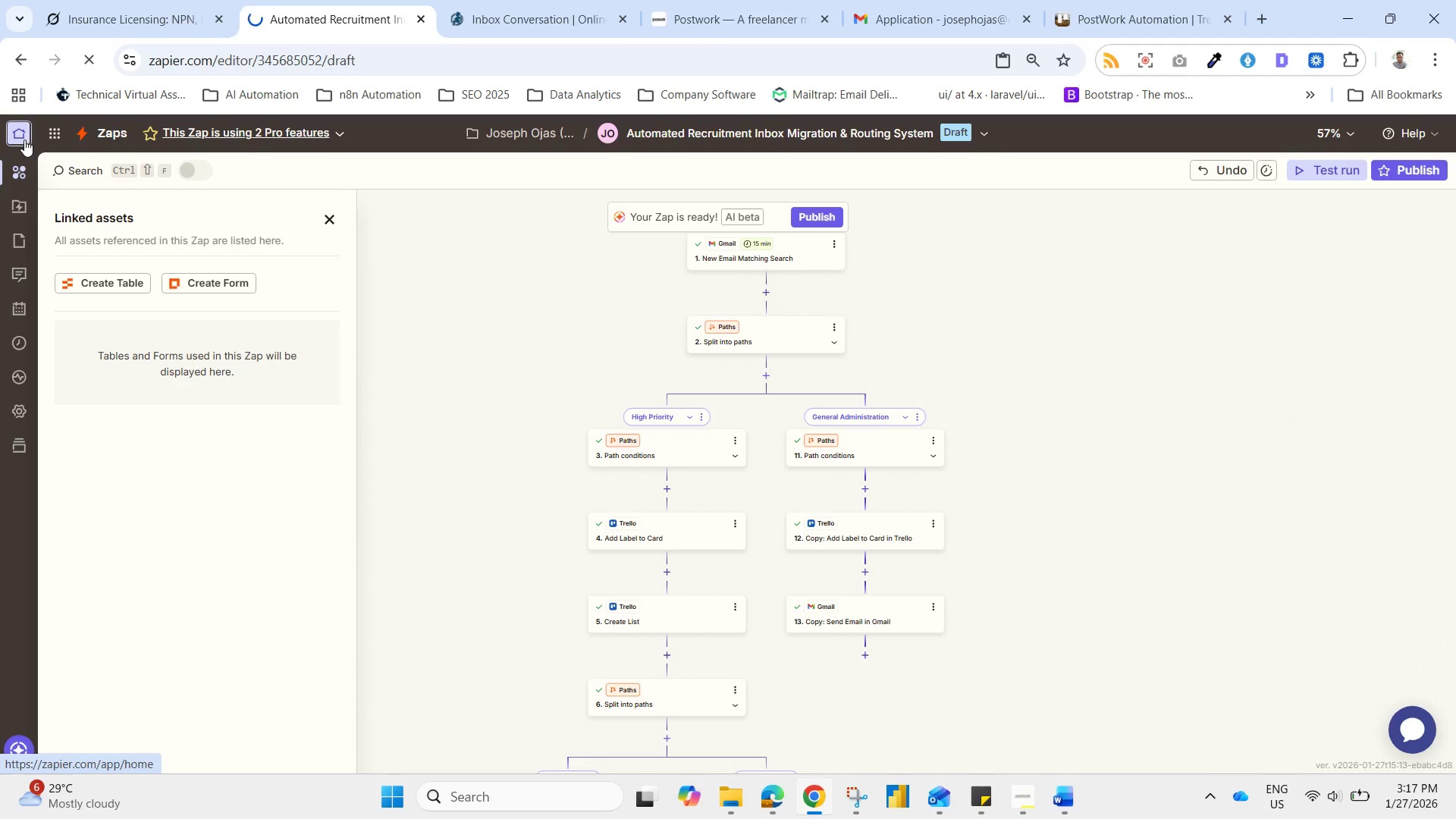 
mouse_move([24, 162])
 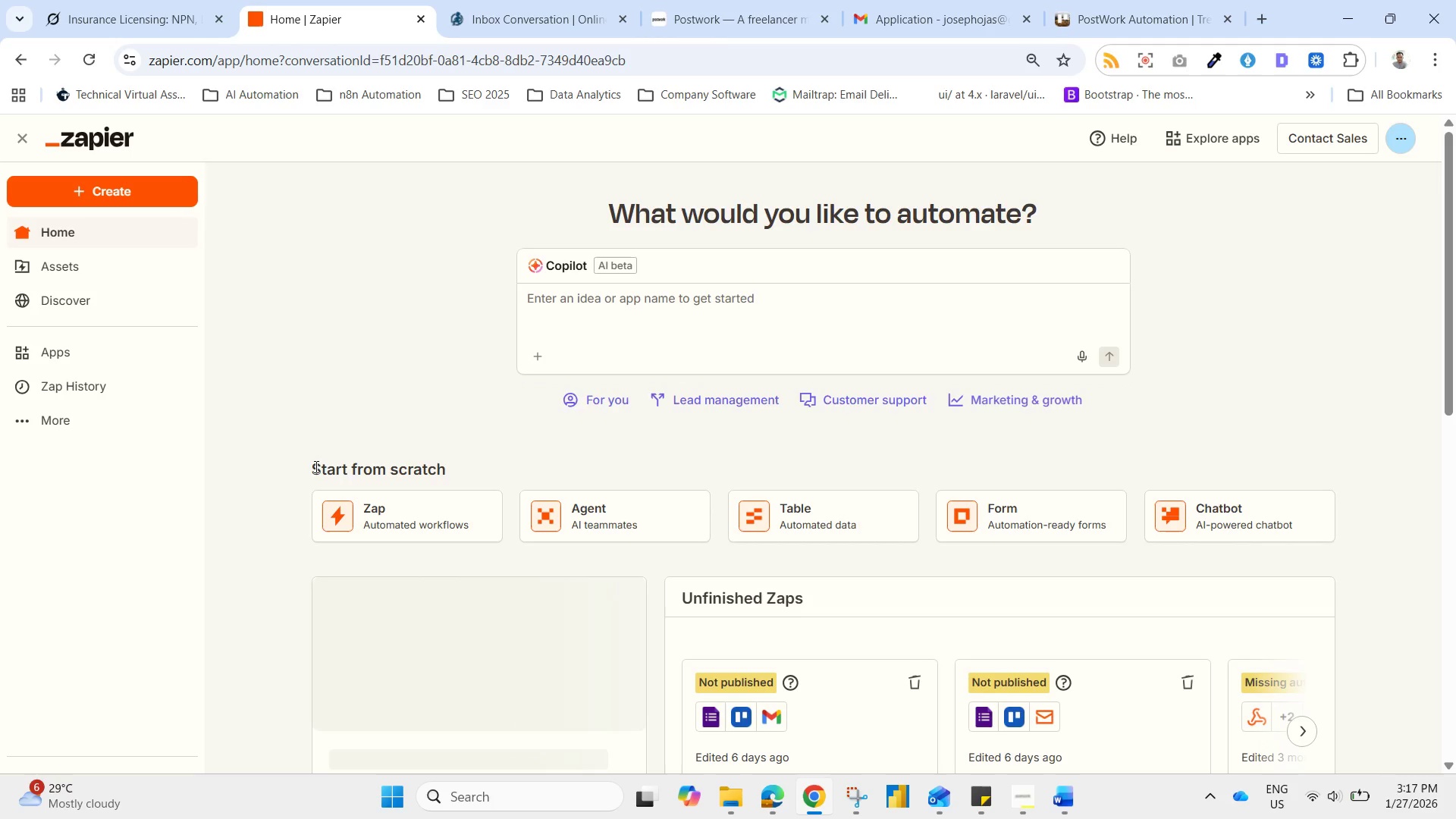 
scroll: coordinate [451, 459], scroll_direction: none, amount: 0.0
 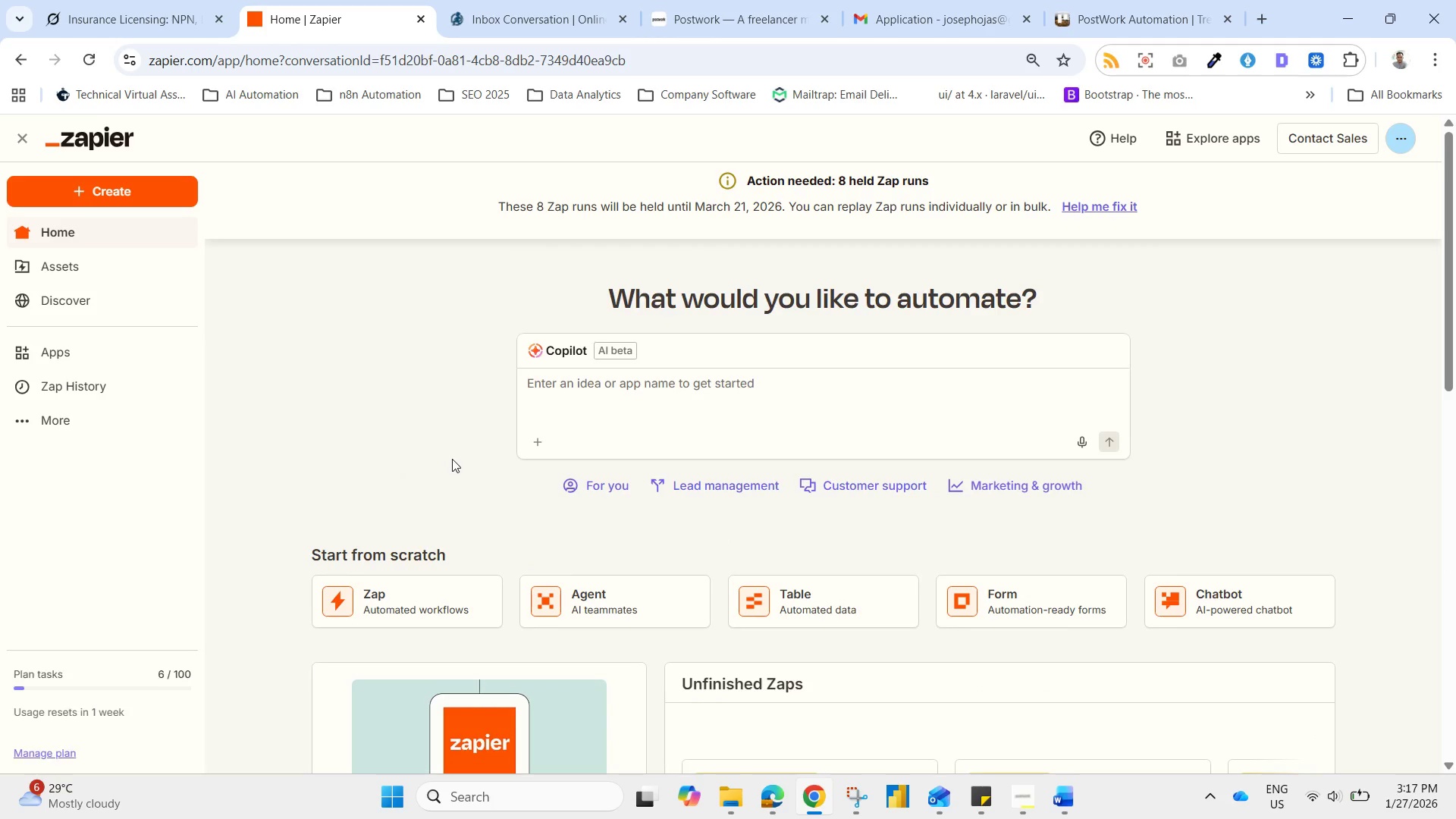 
scroll: coordinate [460, 480], scroll_direction: down, amount: 3.0
 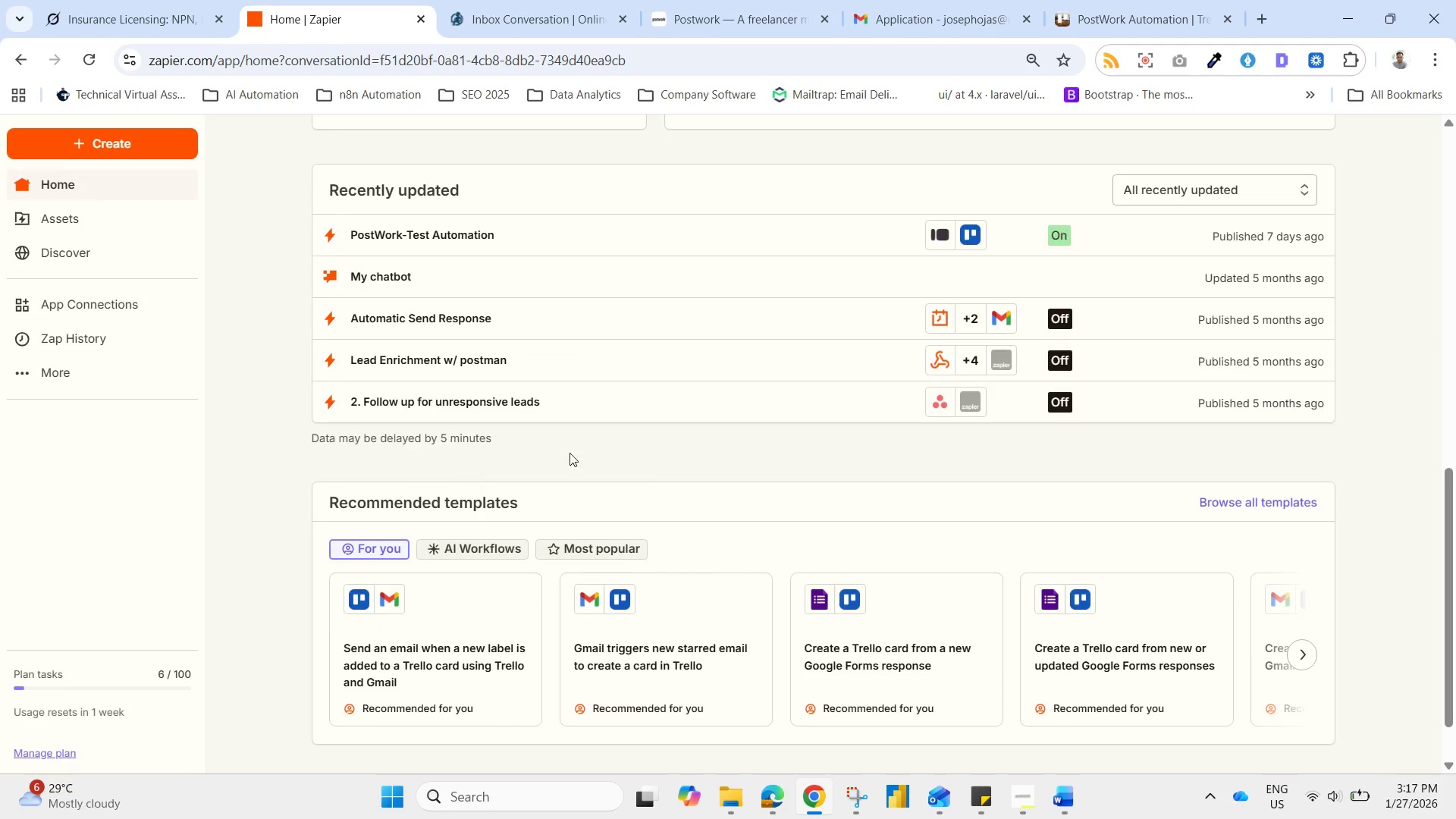 
scroll: coordinate [592, 466], scroll_direction: up, amount: 1.0
 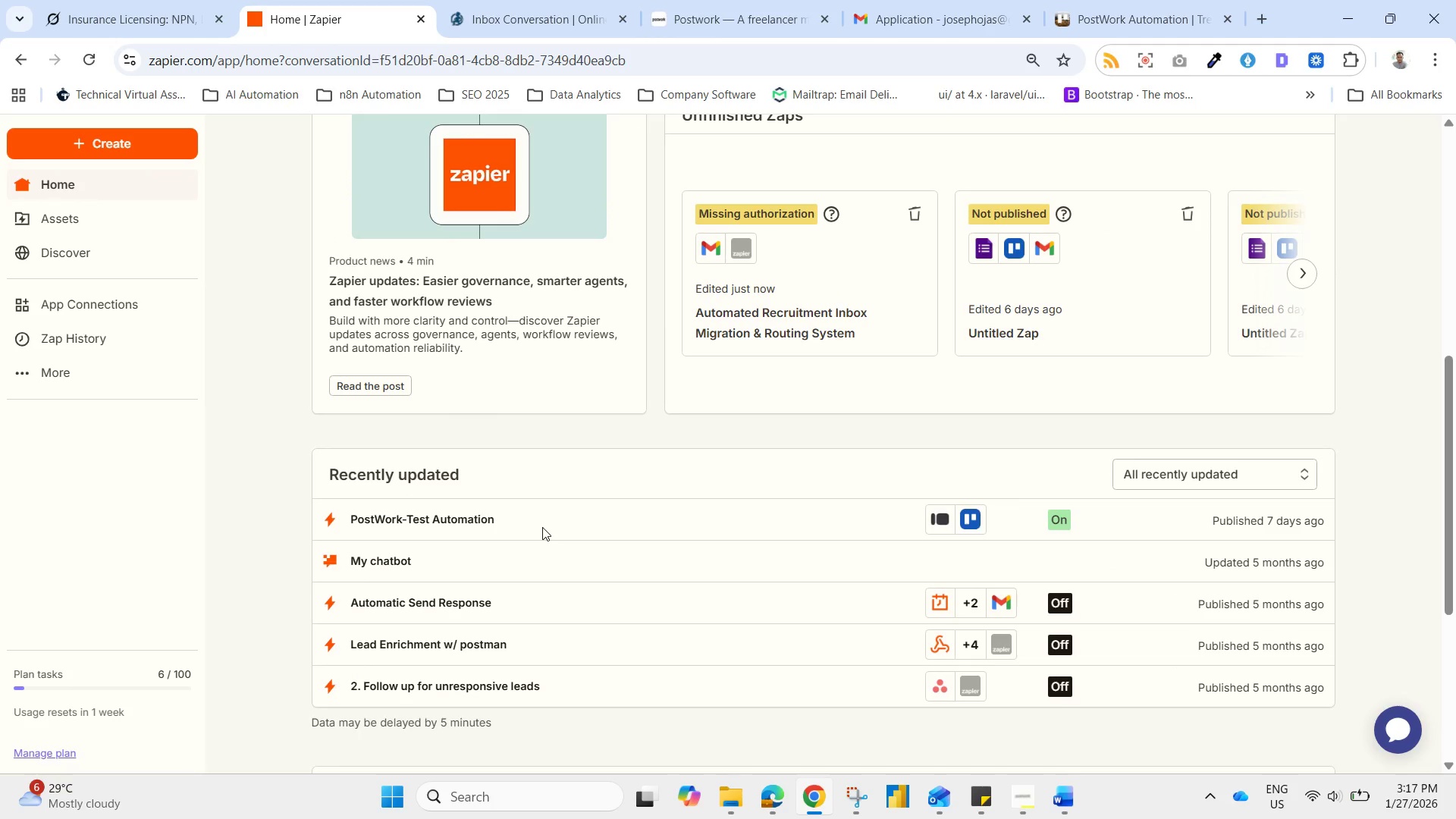 
wait(5.16)
 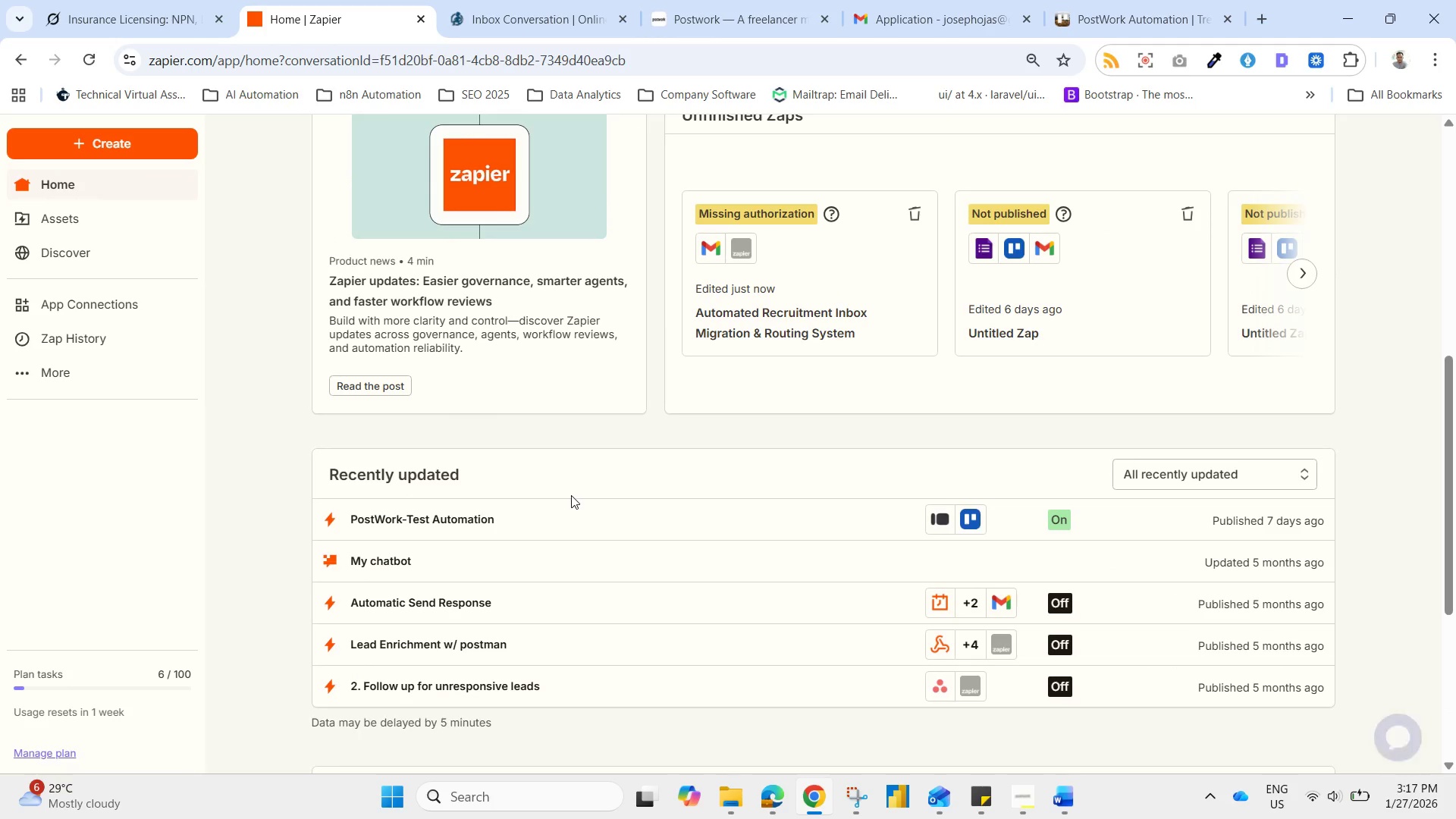 
left_click([557, 504])
 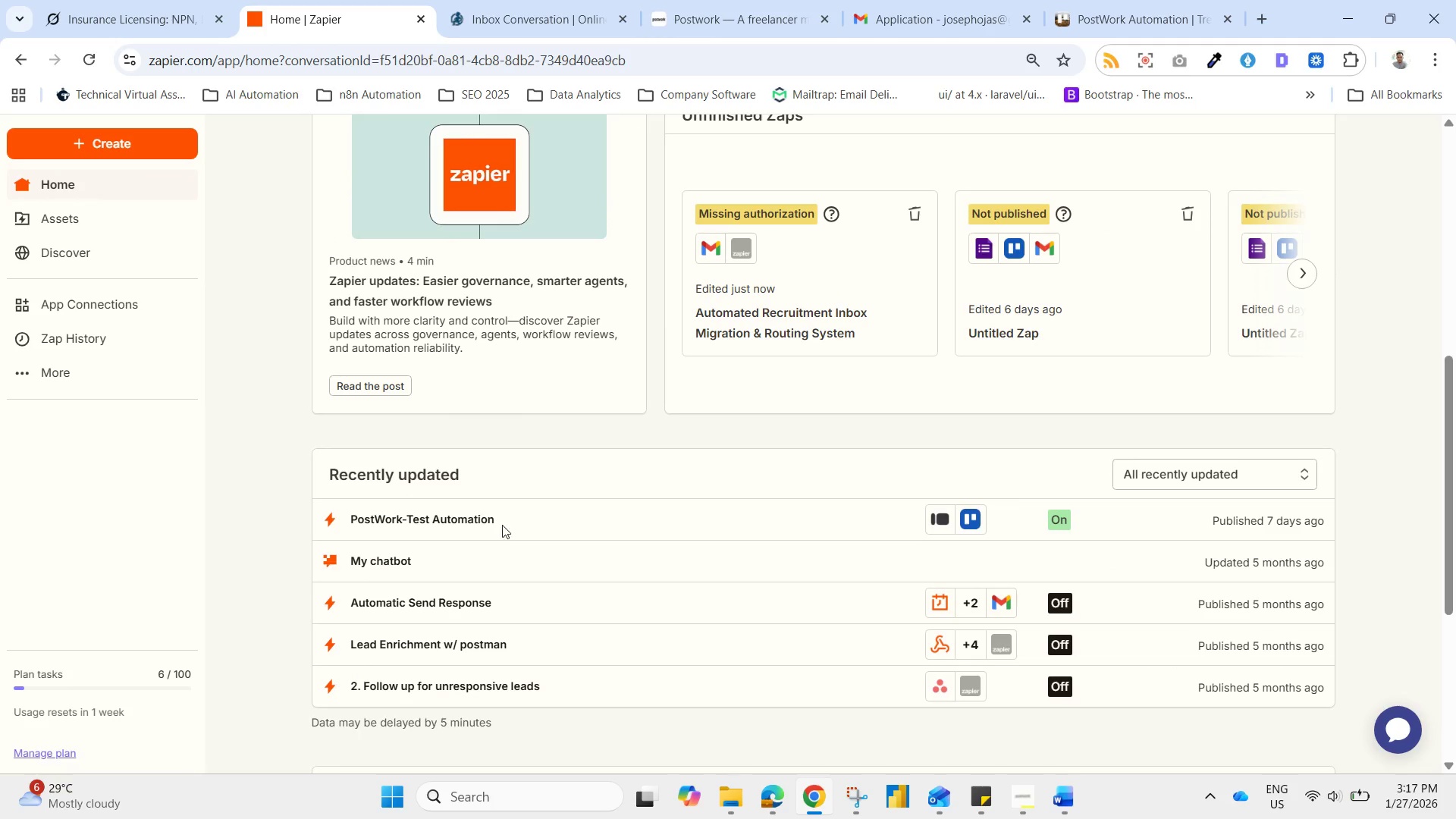 
left_click([454, 520])
 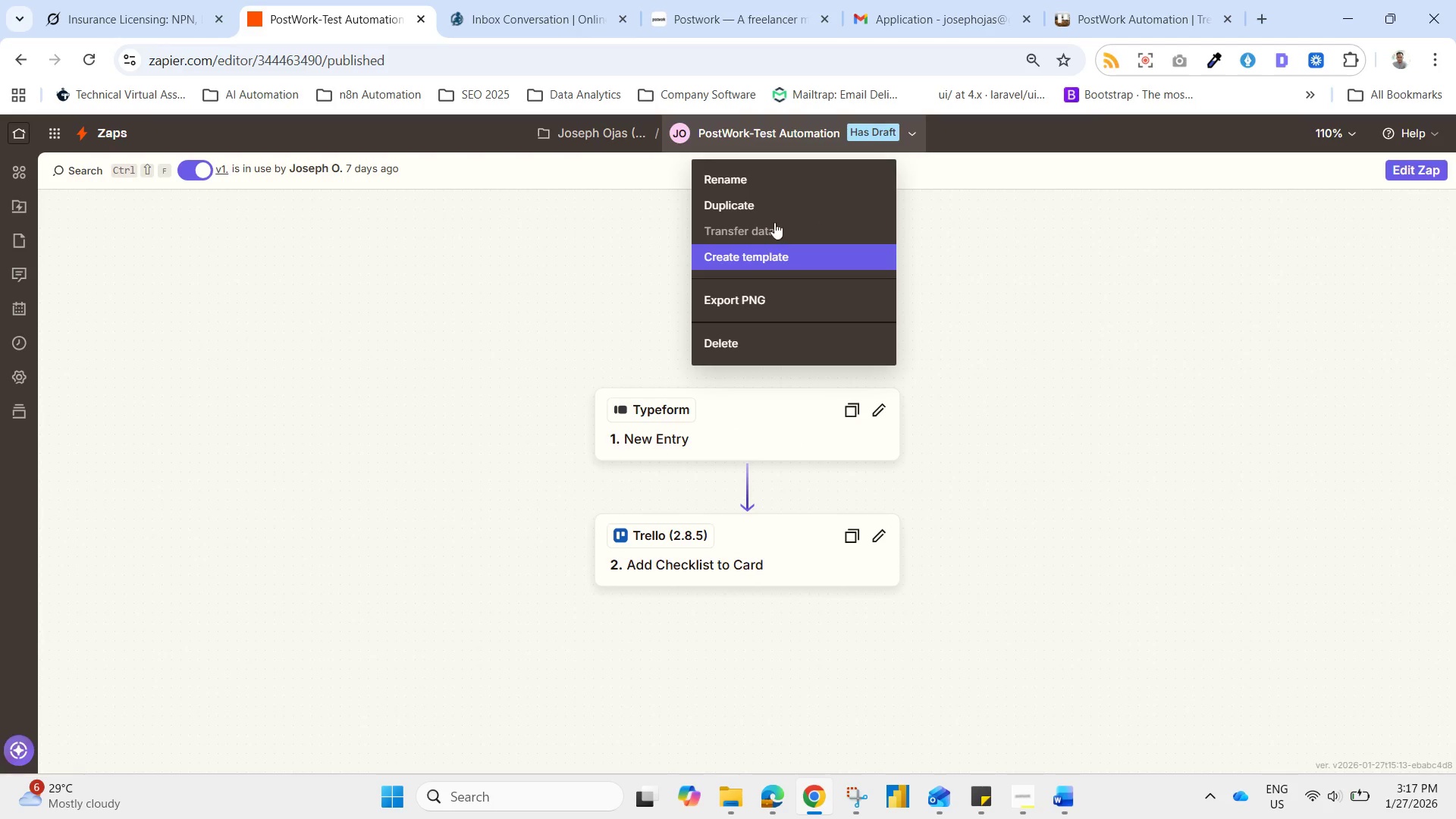 
wait(12.14)
 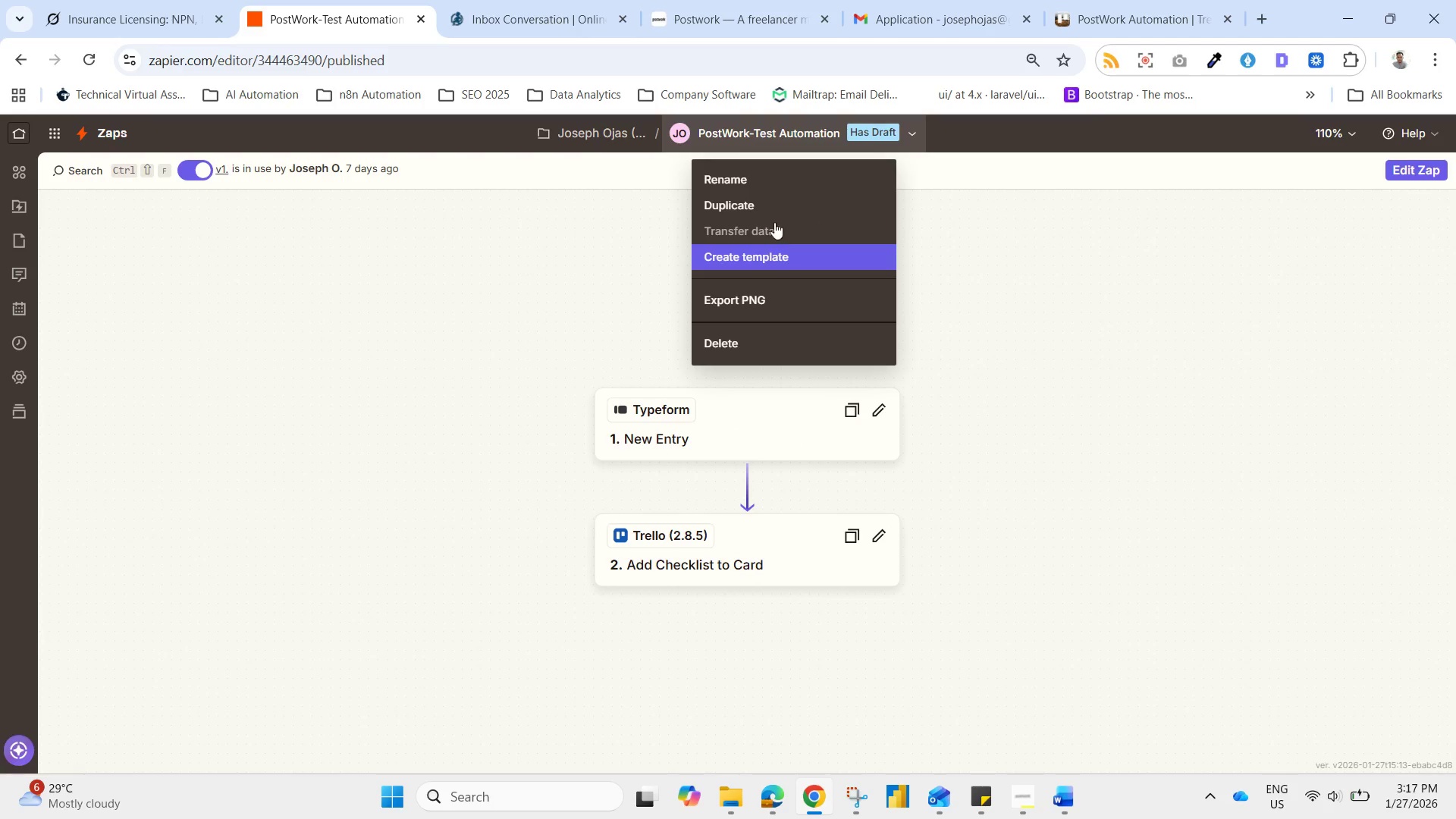 
left_click([748, 128])
 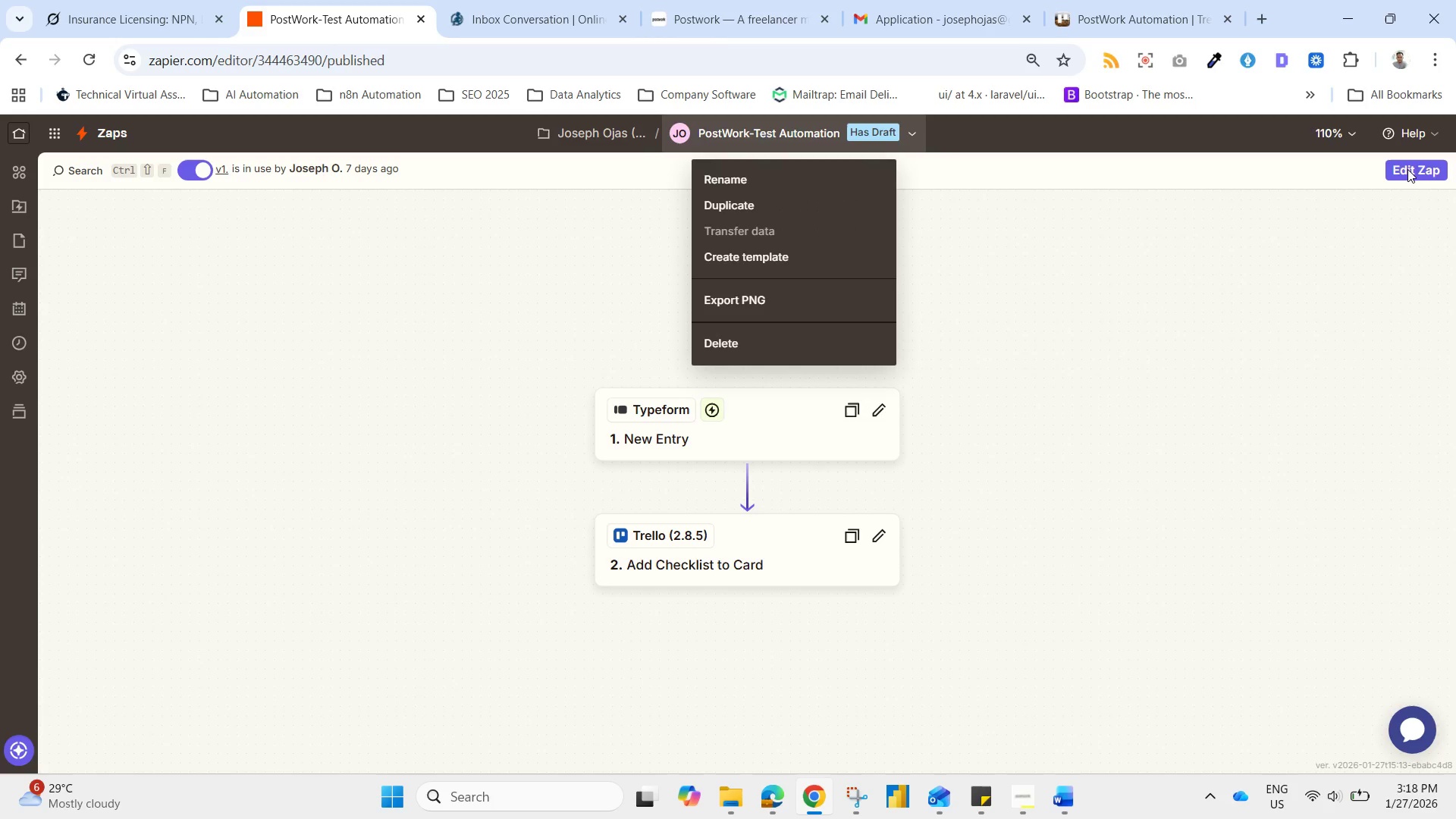 
left_click([1401, 171])
 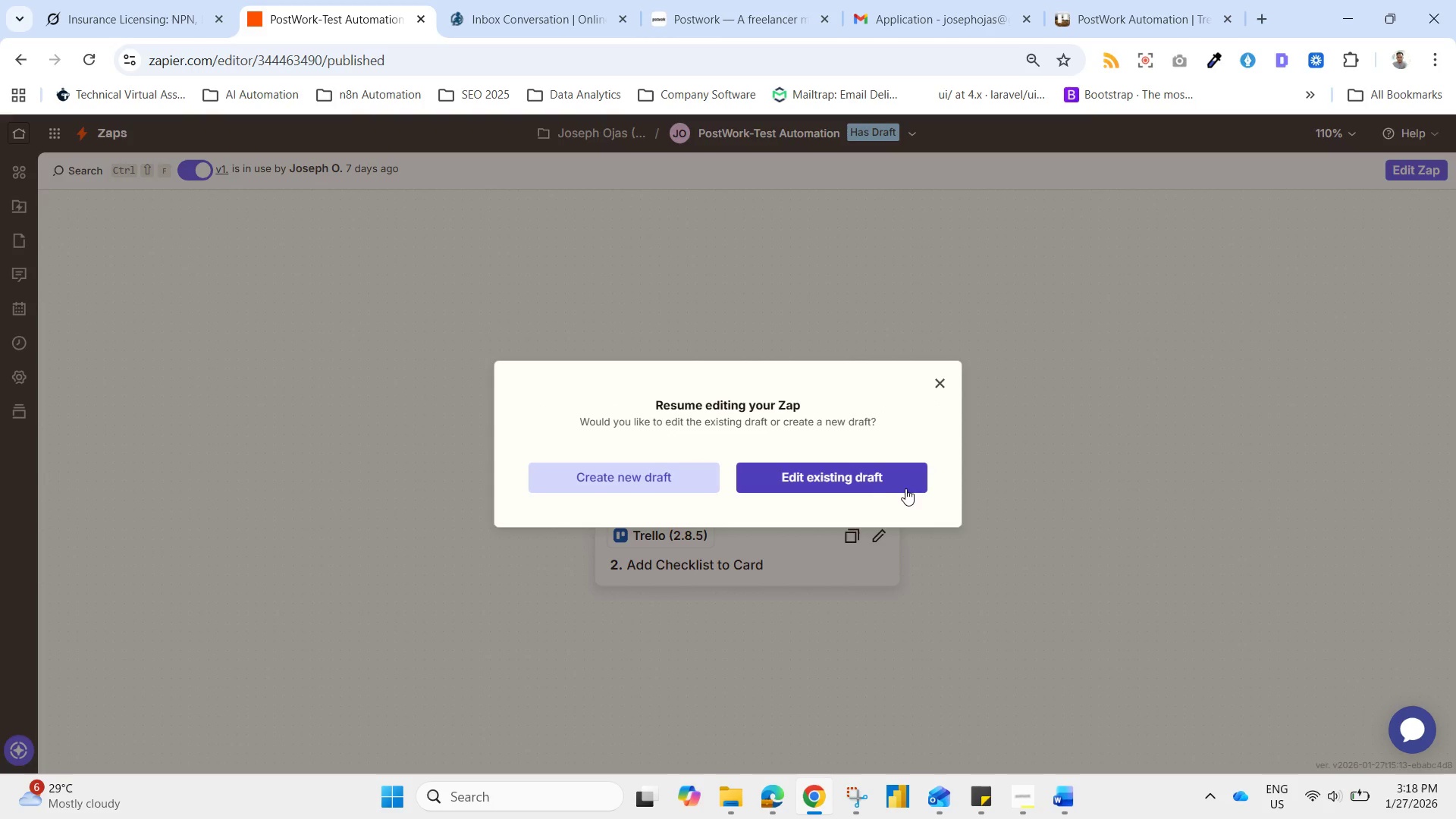 
left_click([848, 475])
 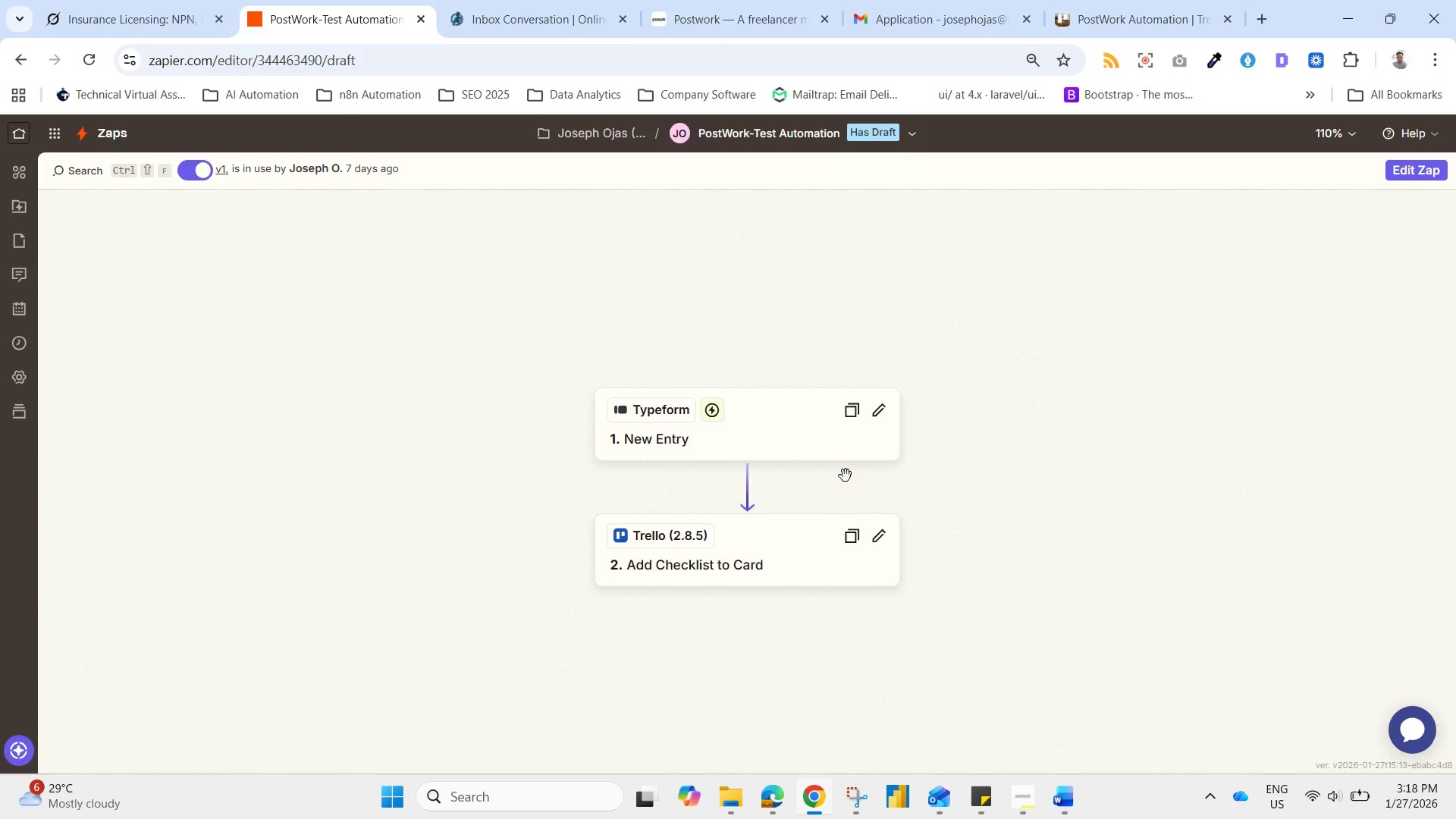 
mouse_move([862, 473])
 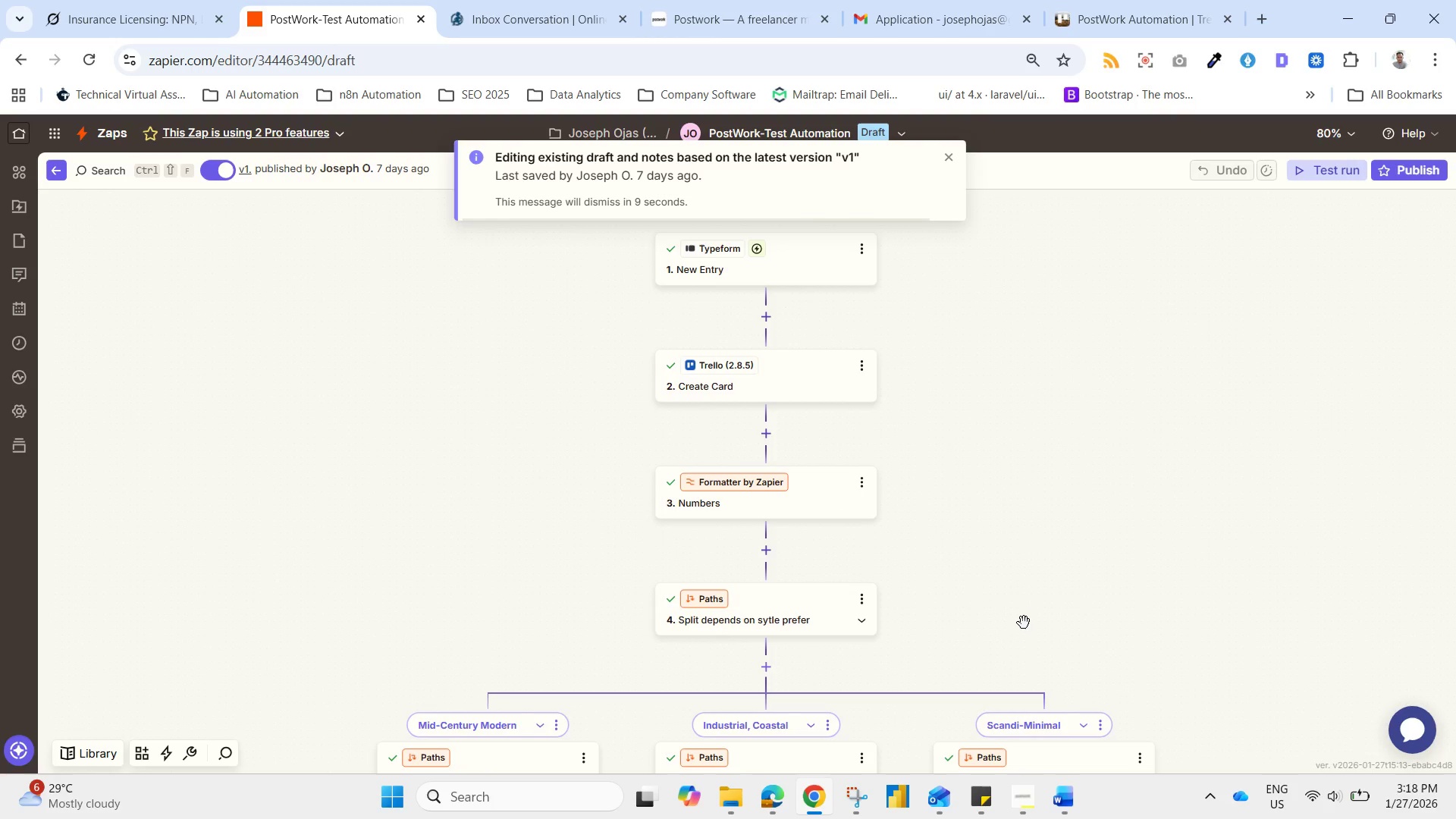 
left_click_drag(start_coordinate=[1025, 623], to_coordinate=[1093, 327])
 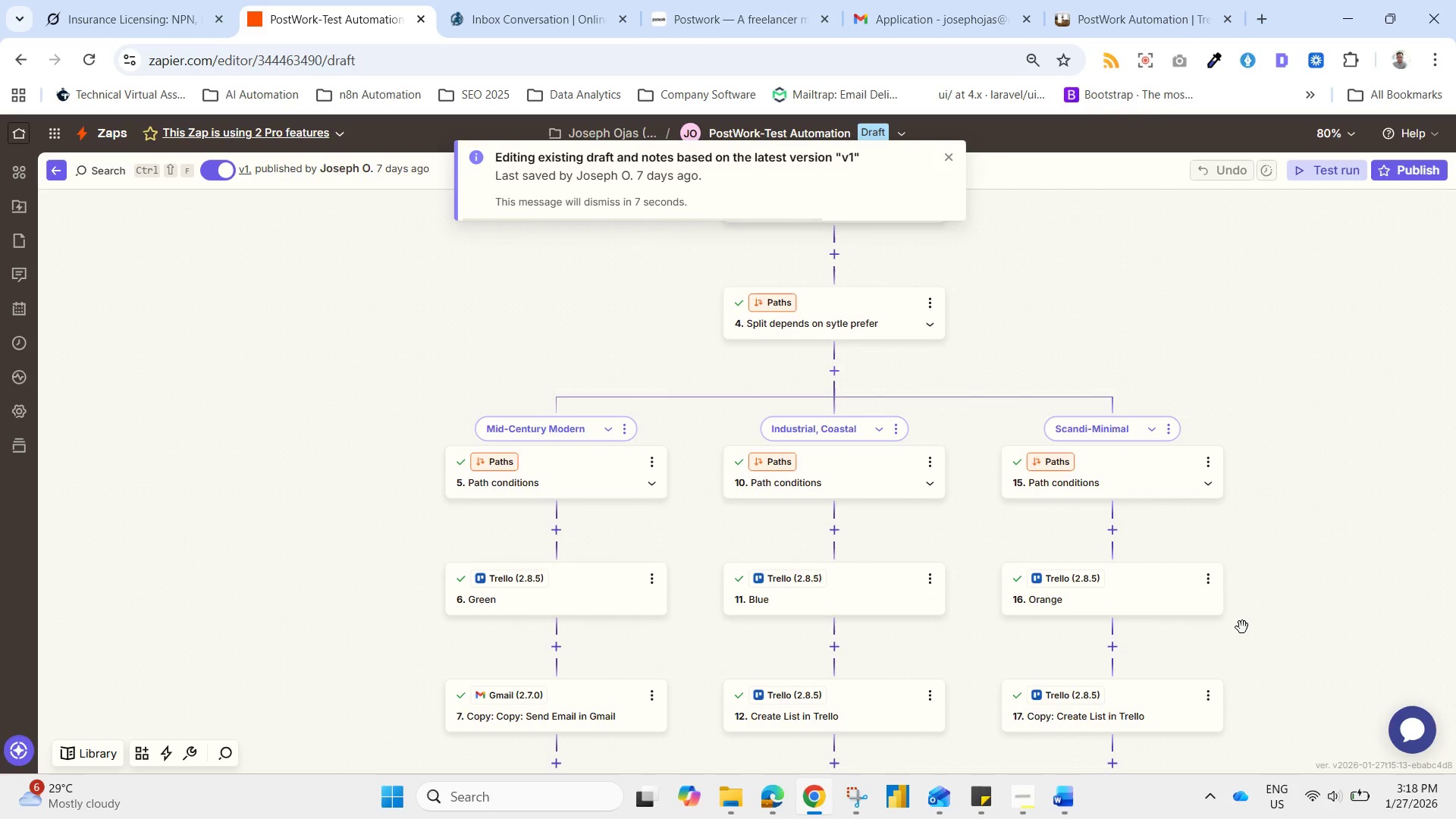 
left_click_drag(start_coordinate=[1289, 595], to_coordinate=[1296, 367])
 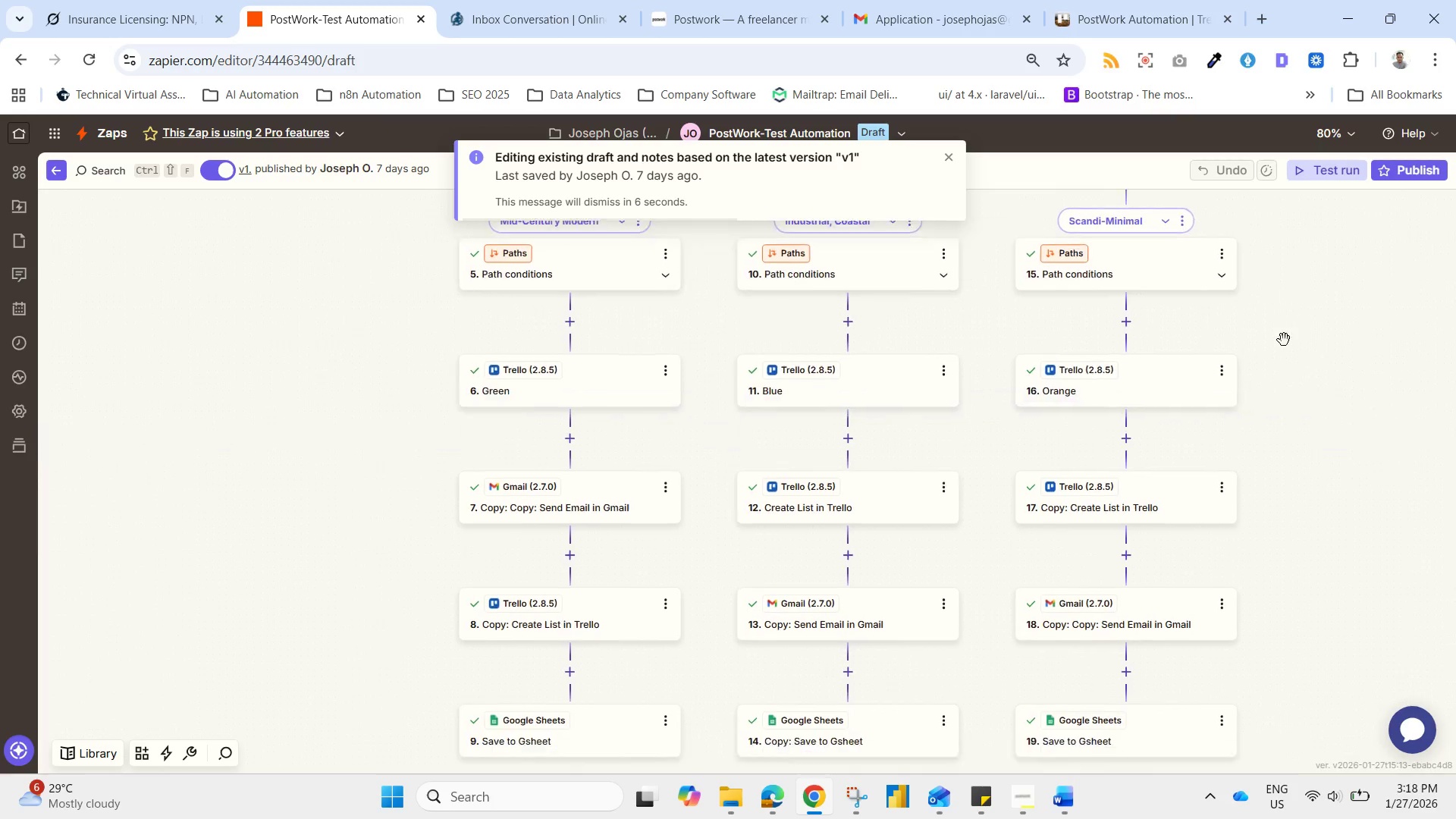 
left_click_drag(start_coordinate=[1284, 340], to_coordinate=[1238, 661])
 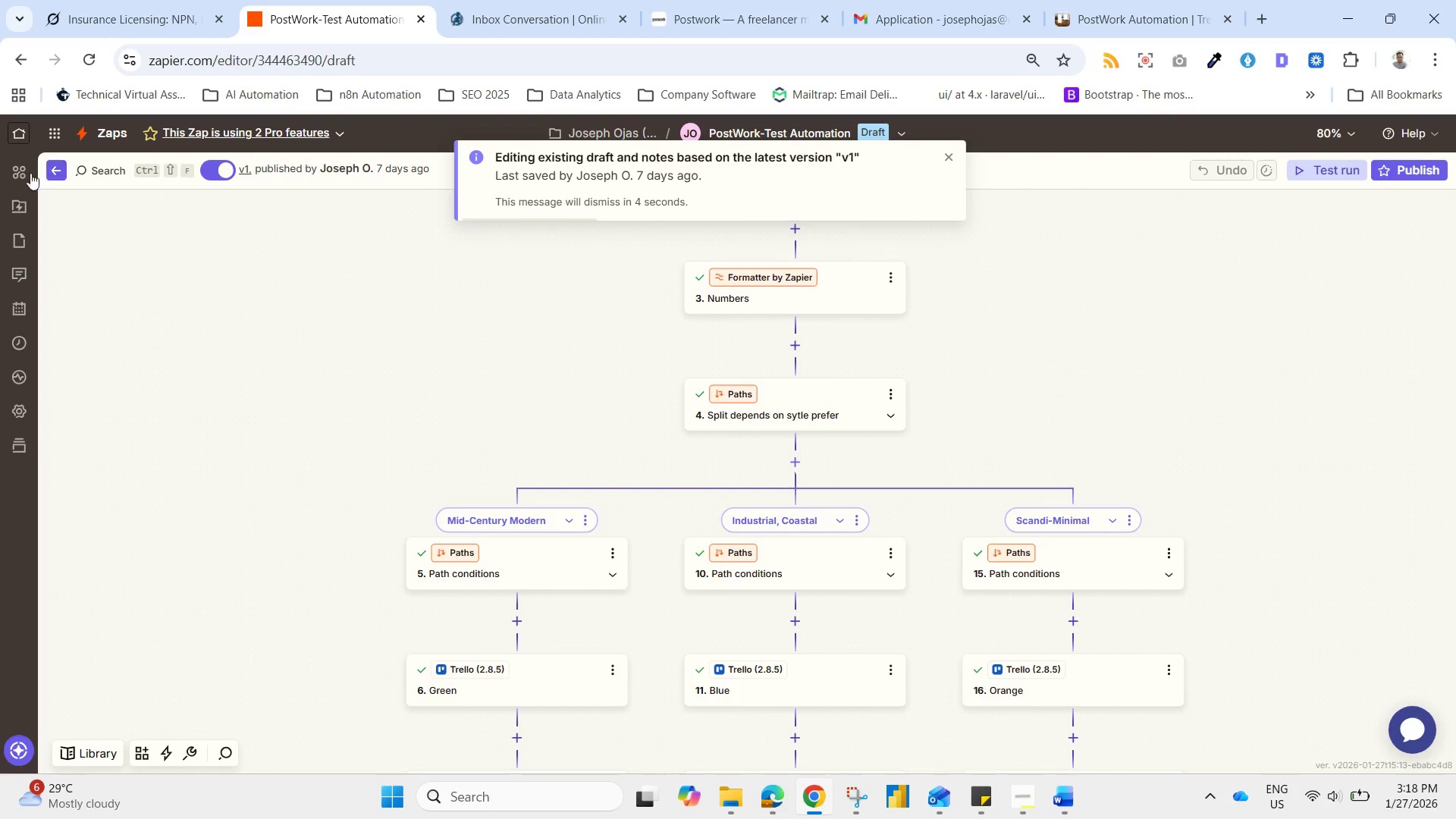 
left_click([22, 137])
 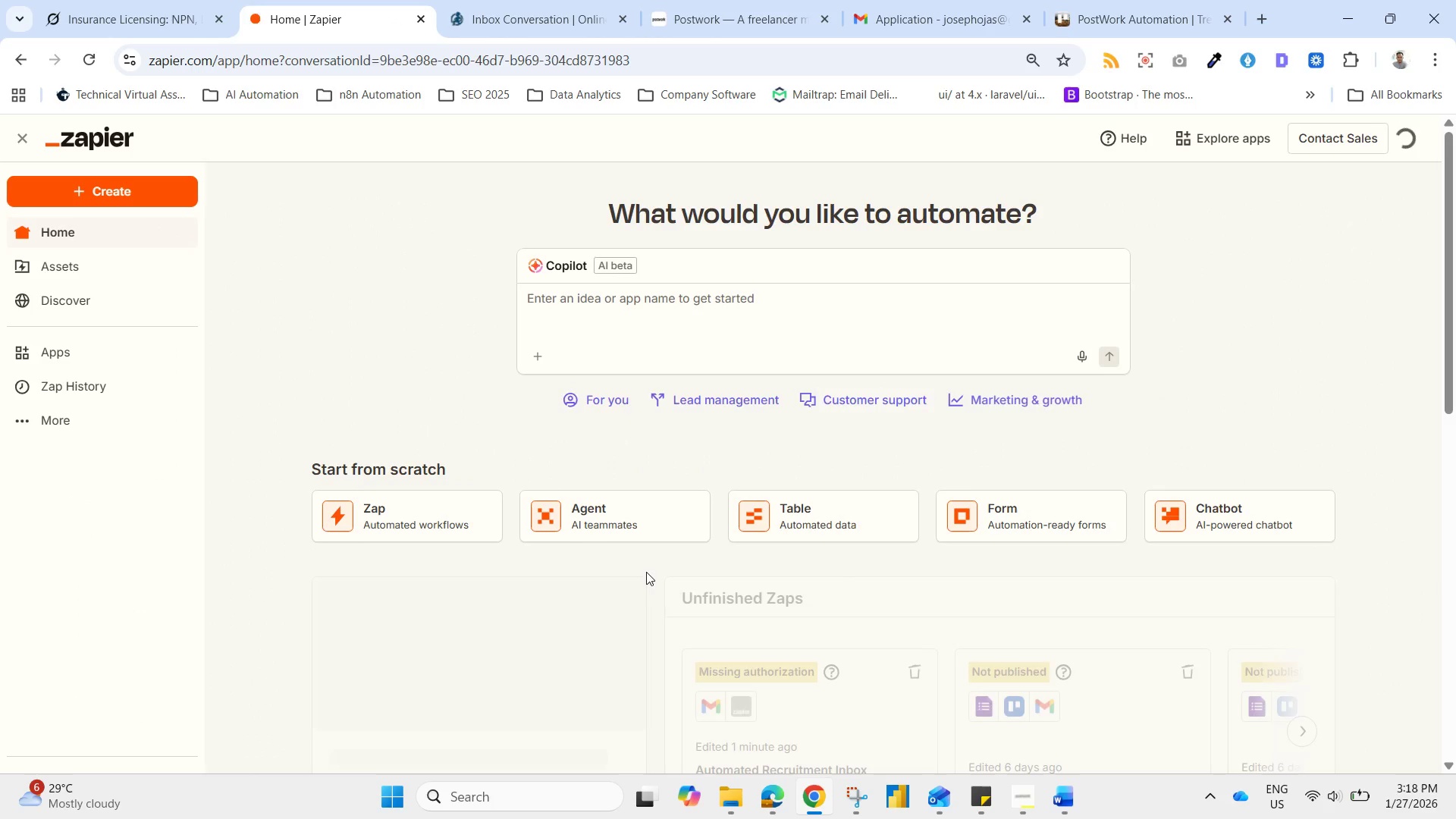 
left_click_drag(start_coordinate=[764, 584], to_coordinate=[778, 491])
 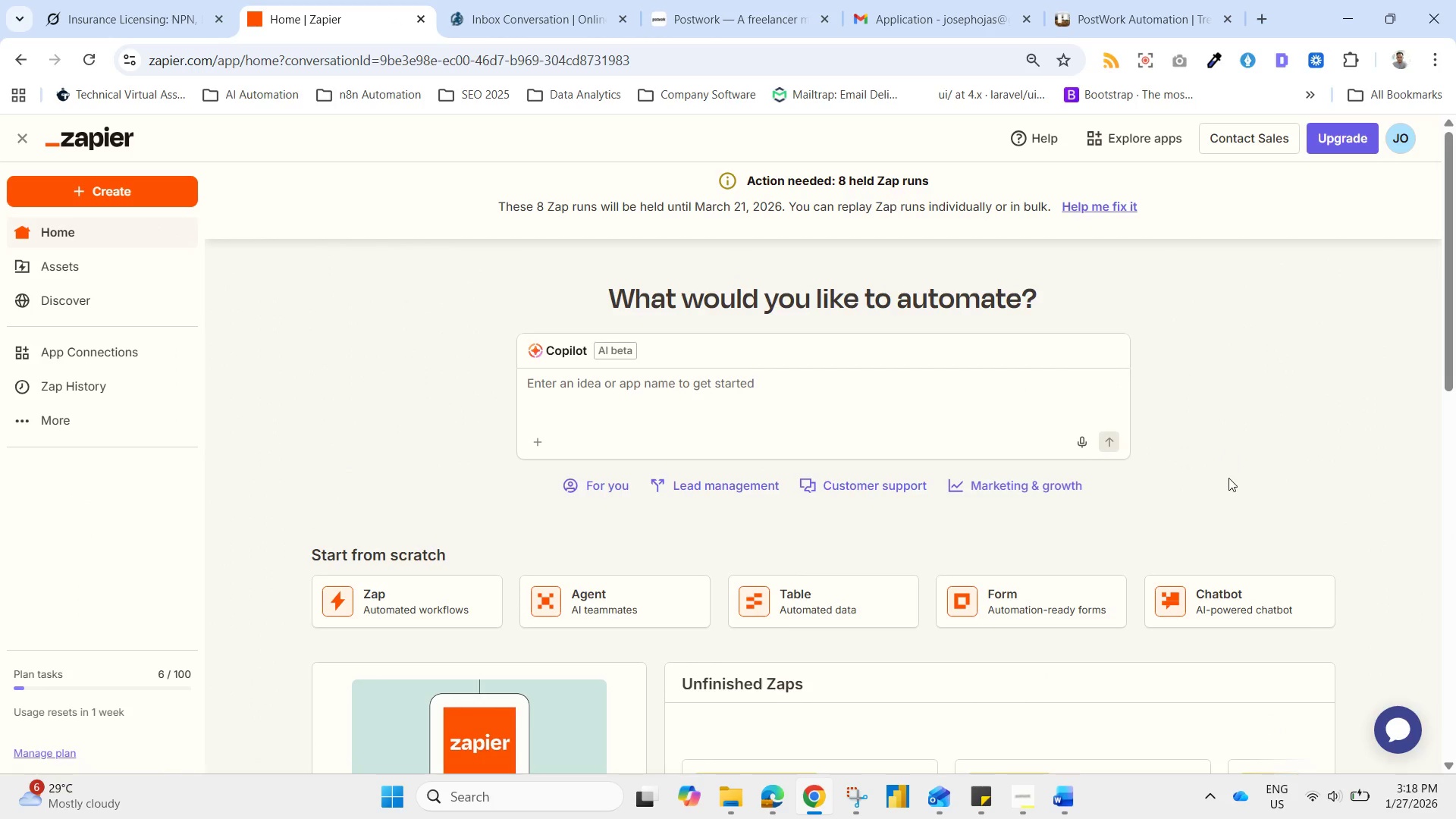 
scroll: coordinate [1229, 500], scroll_direction: down, amount: 1.0
 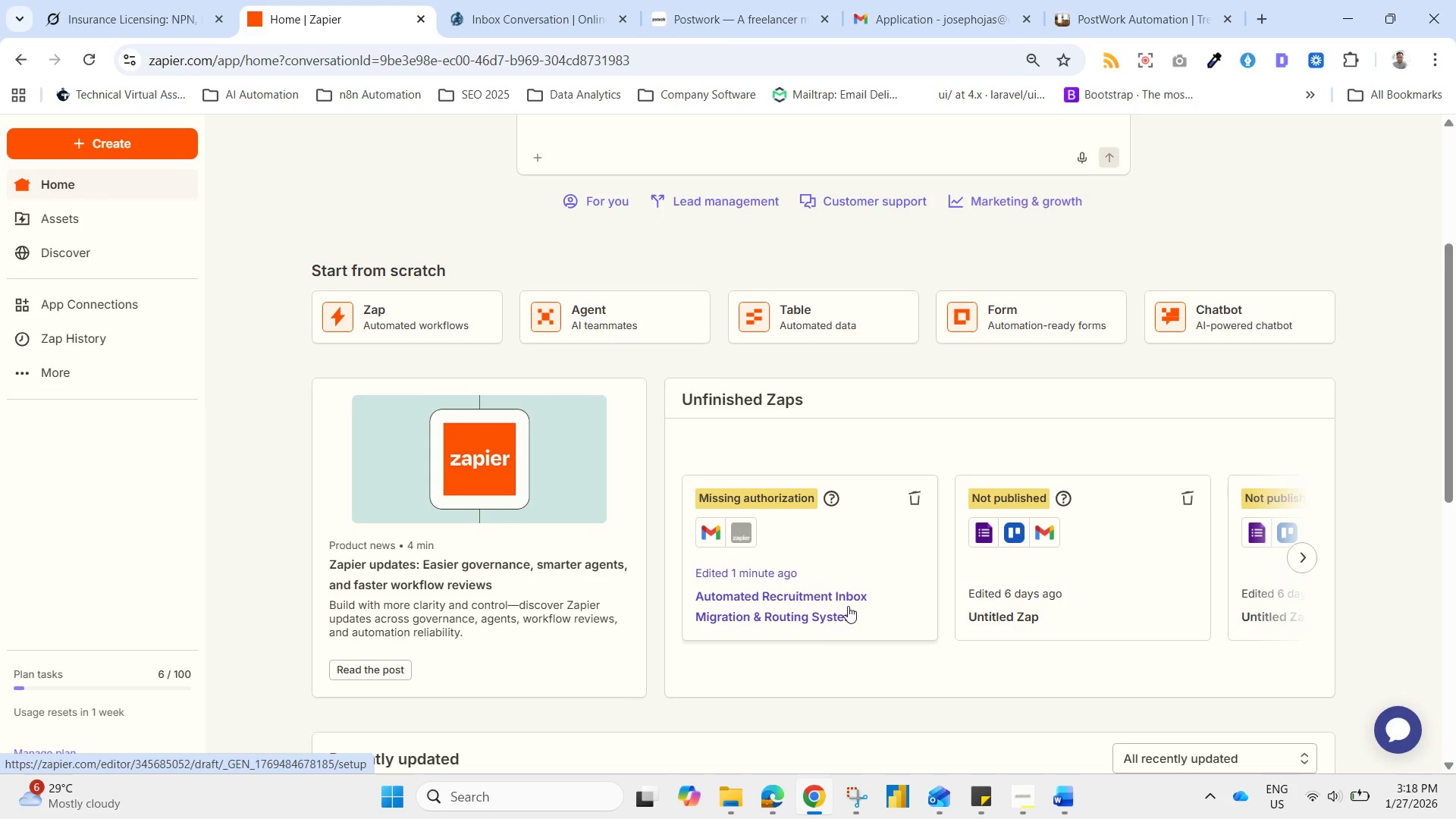 
wait(11.19)
 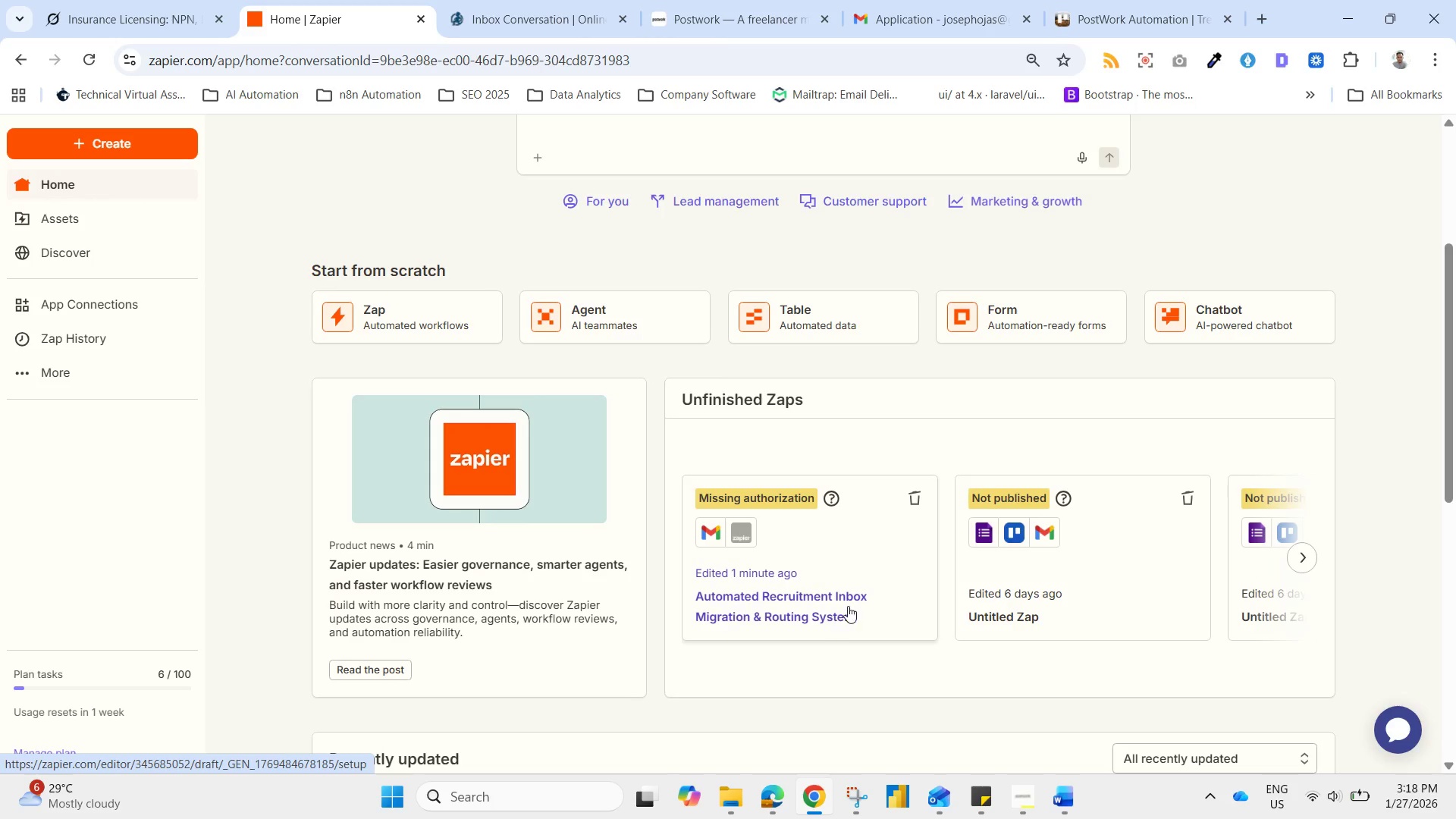 
left_click([76, 224])
 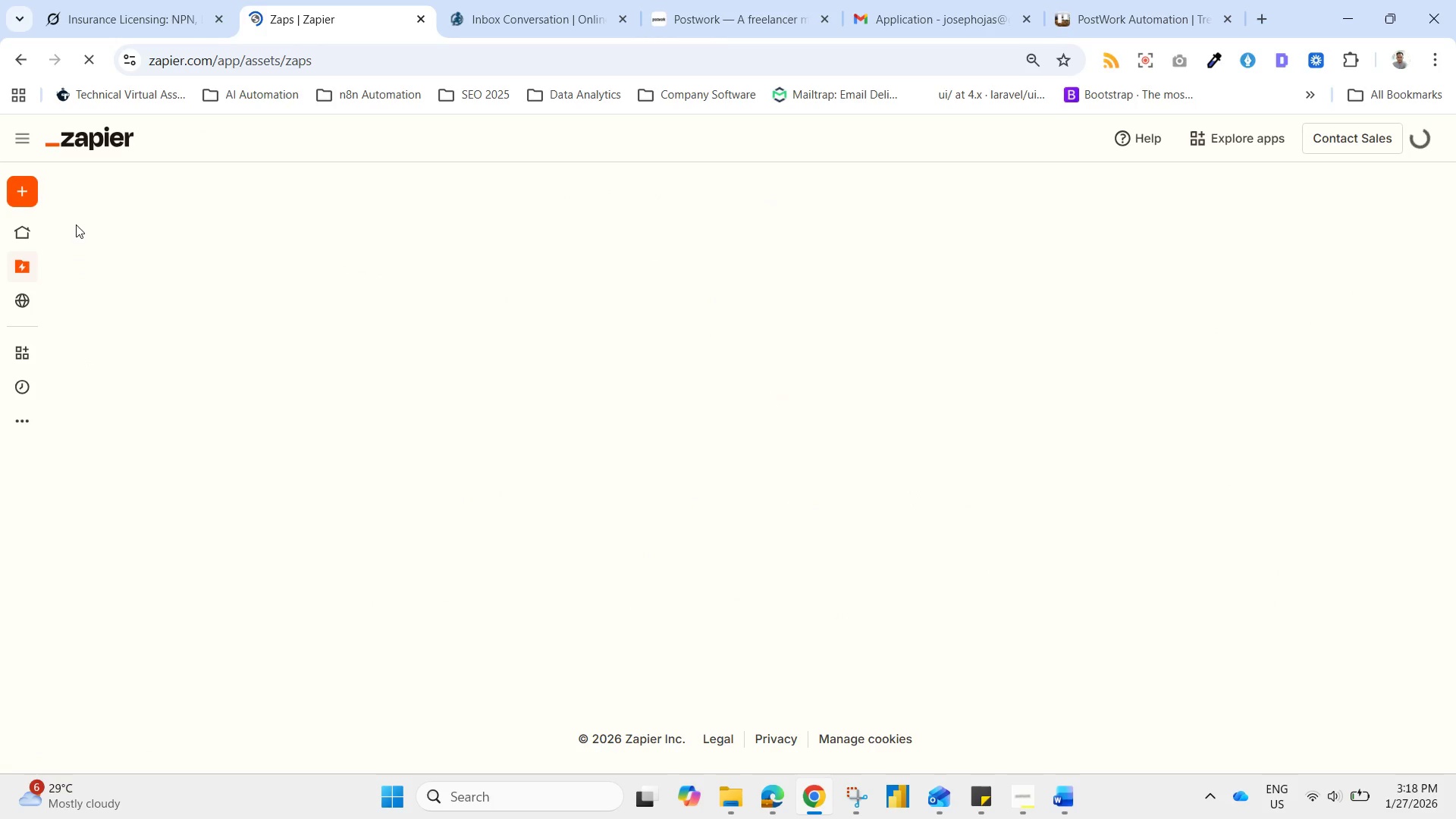 
mouse_move([108, 246])
 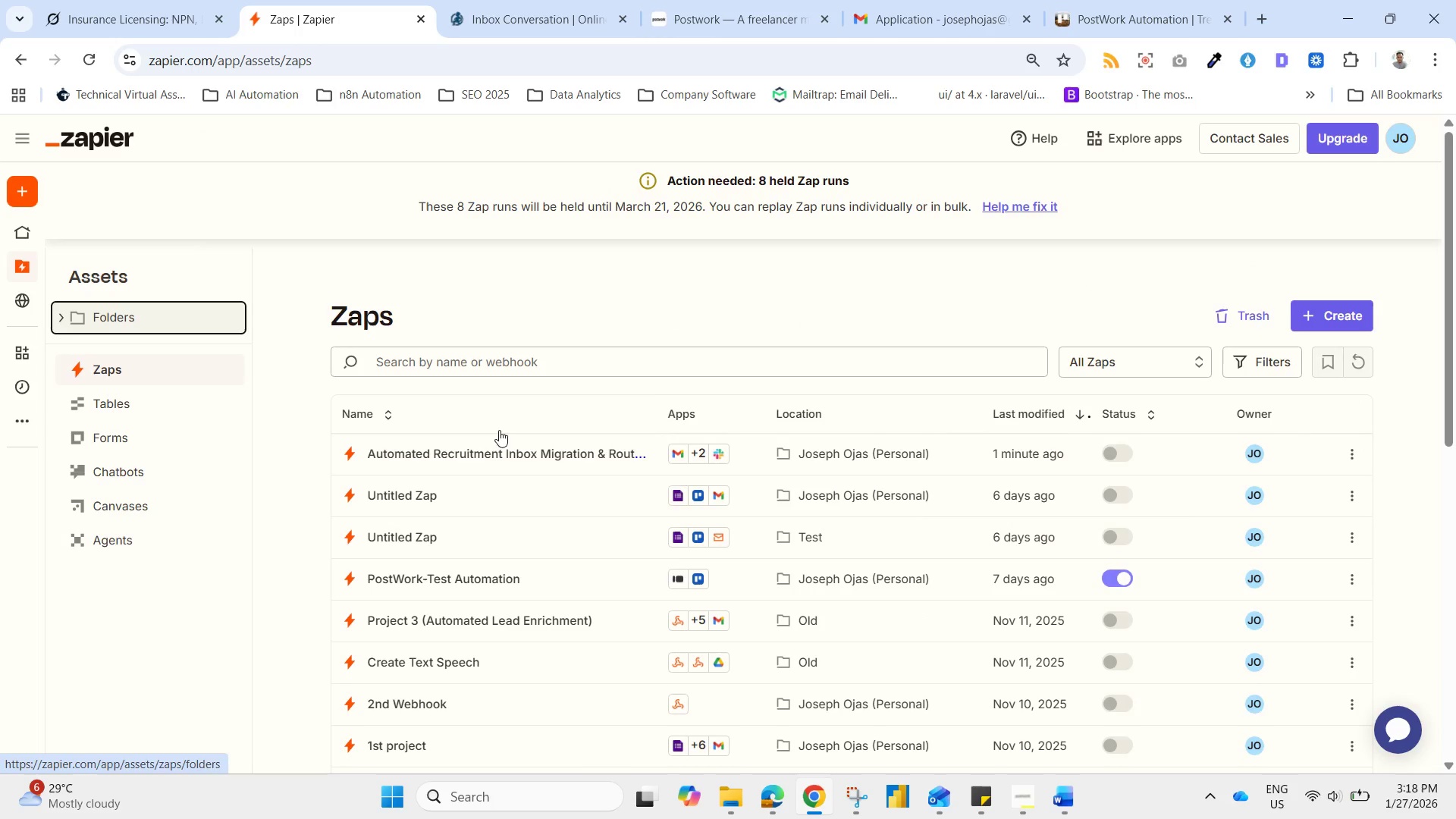 
wait(5.5)
 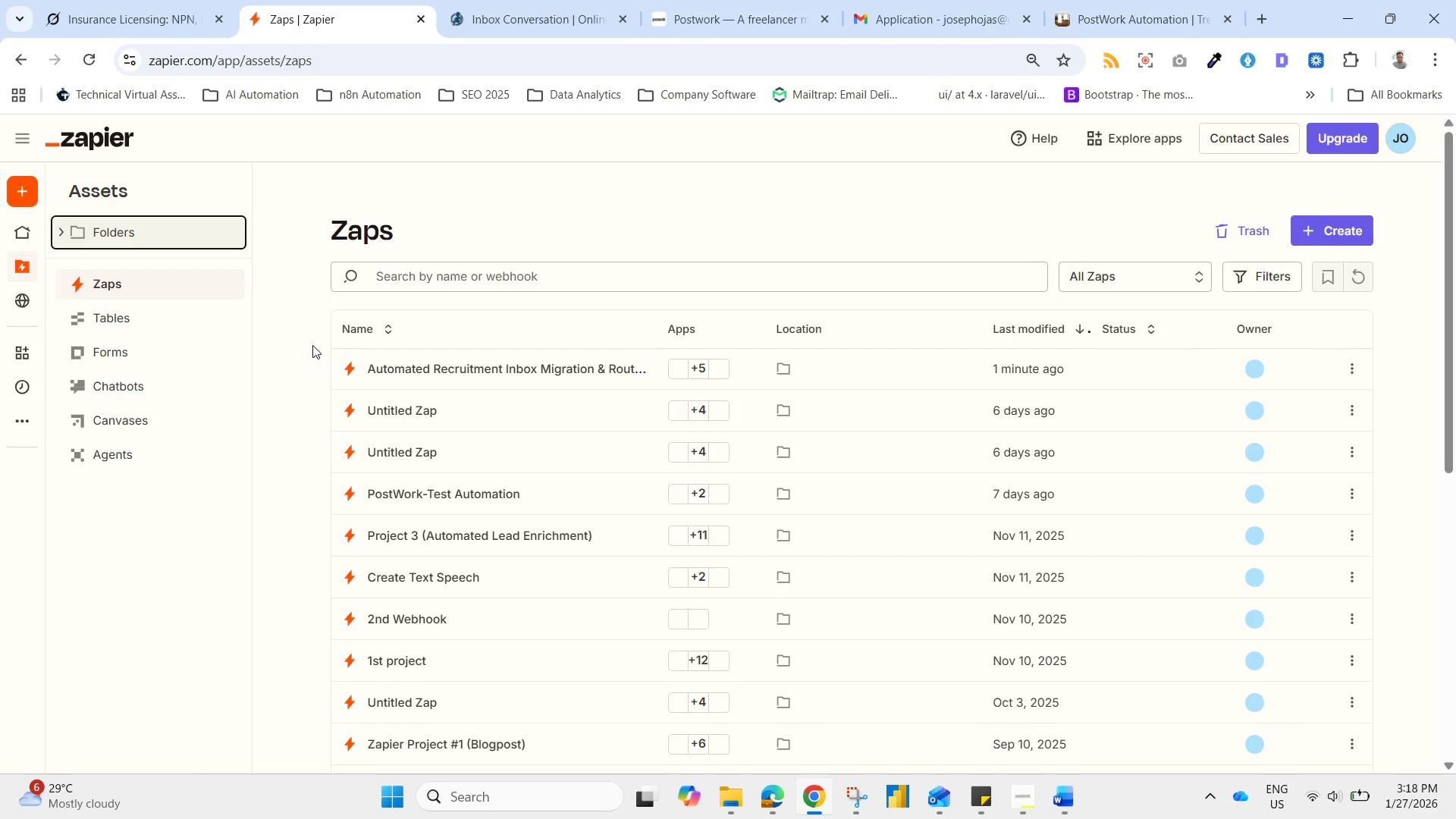 
left_click([488, 449])
 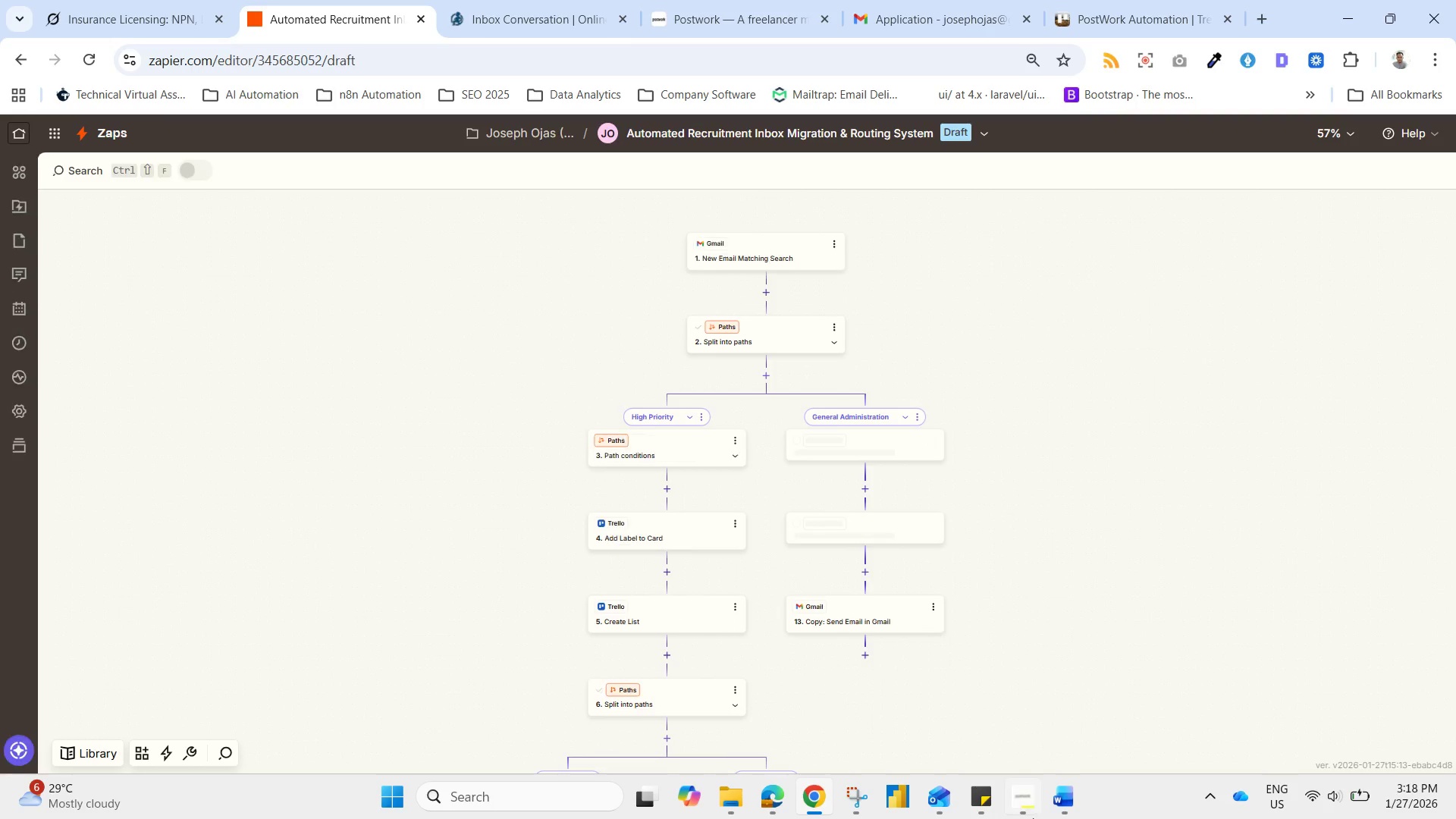 
wait(6.02)
 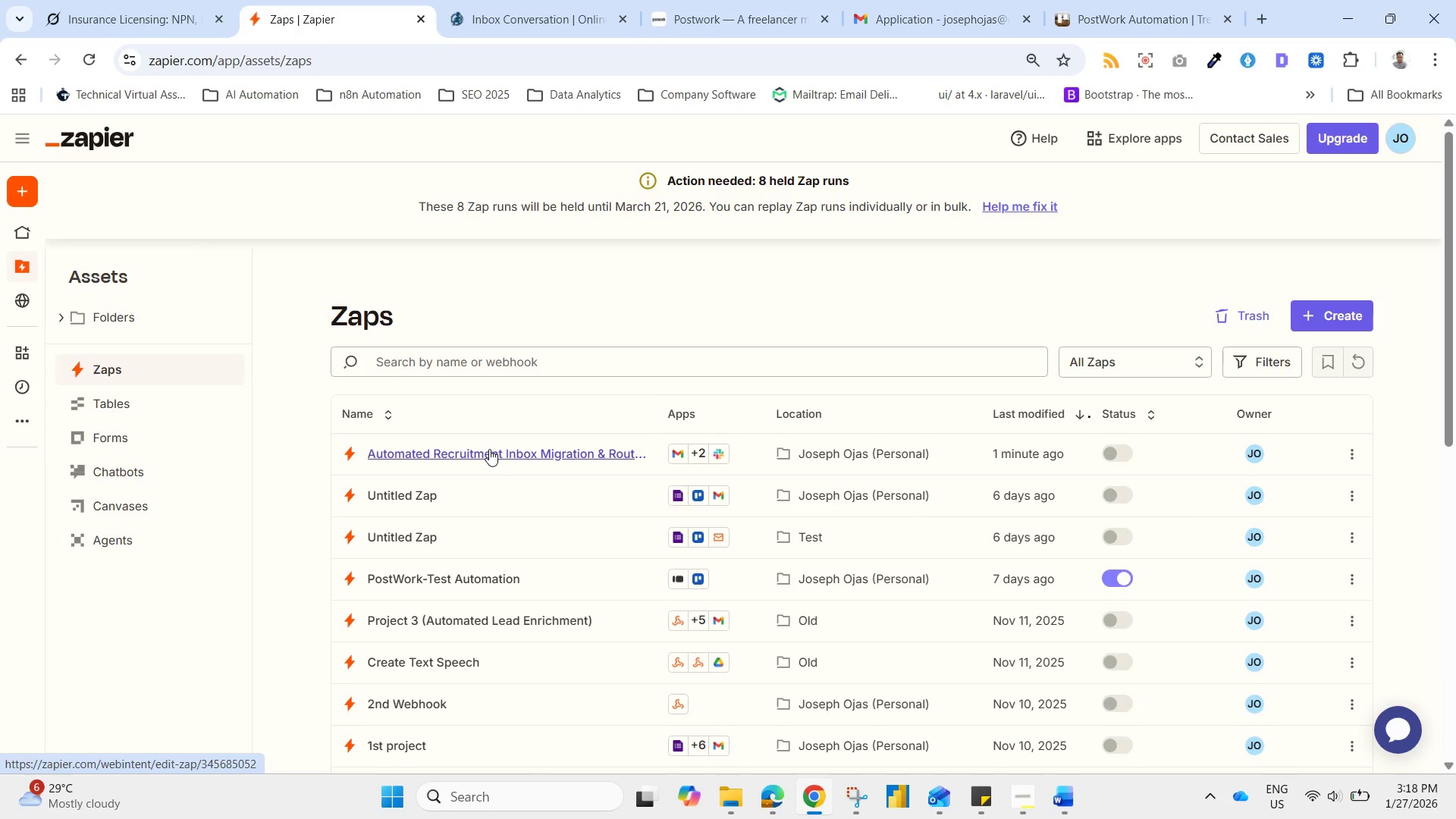 
left_click([1036, 802])